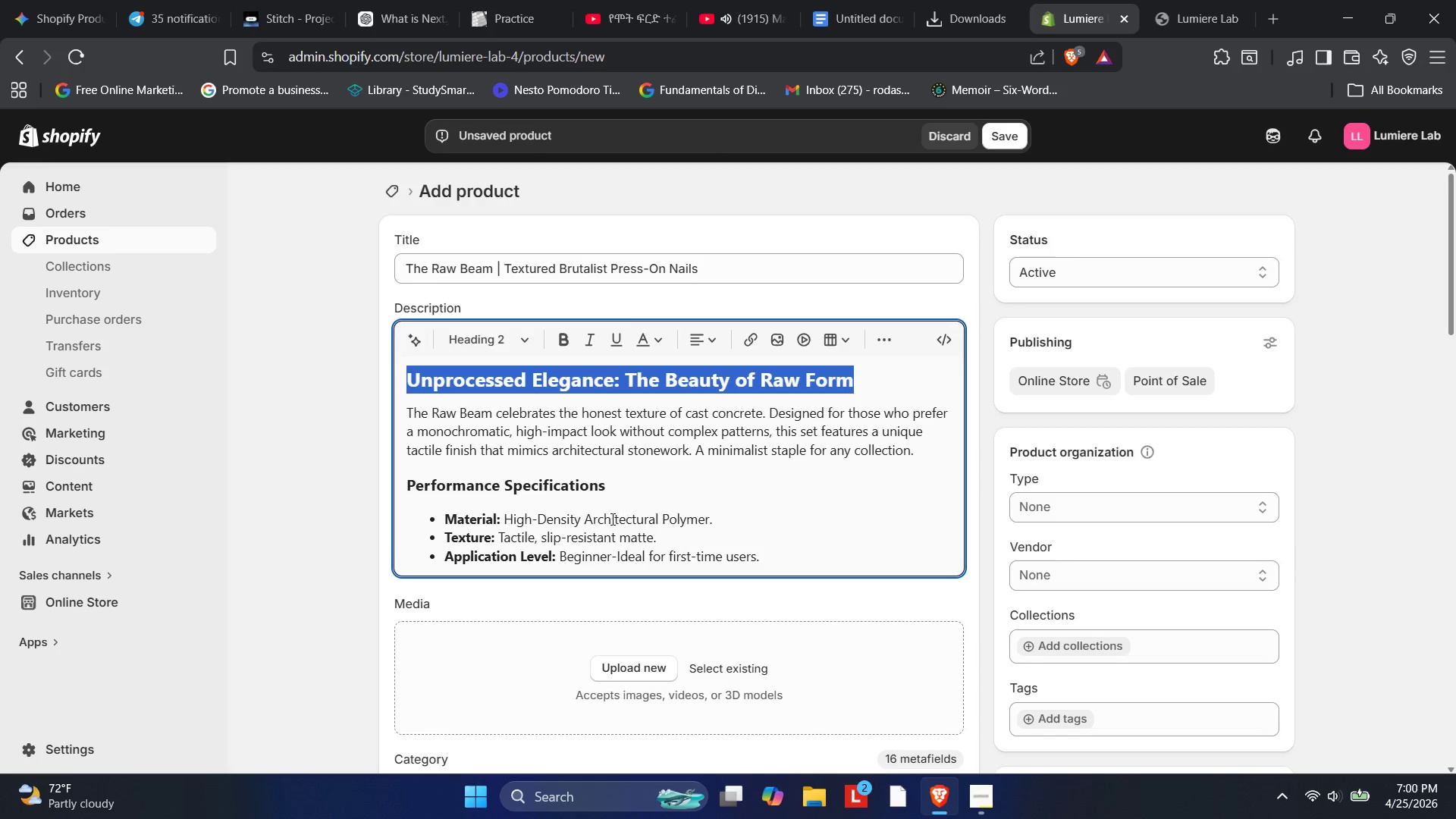 
wait(48.11)
 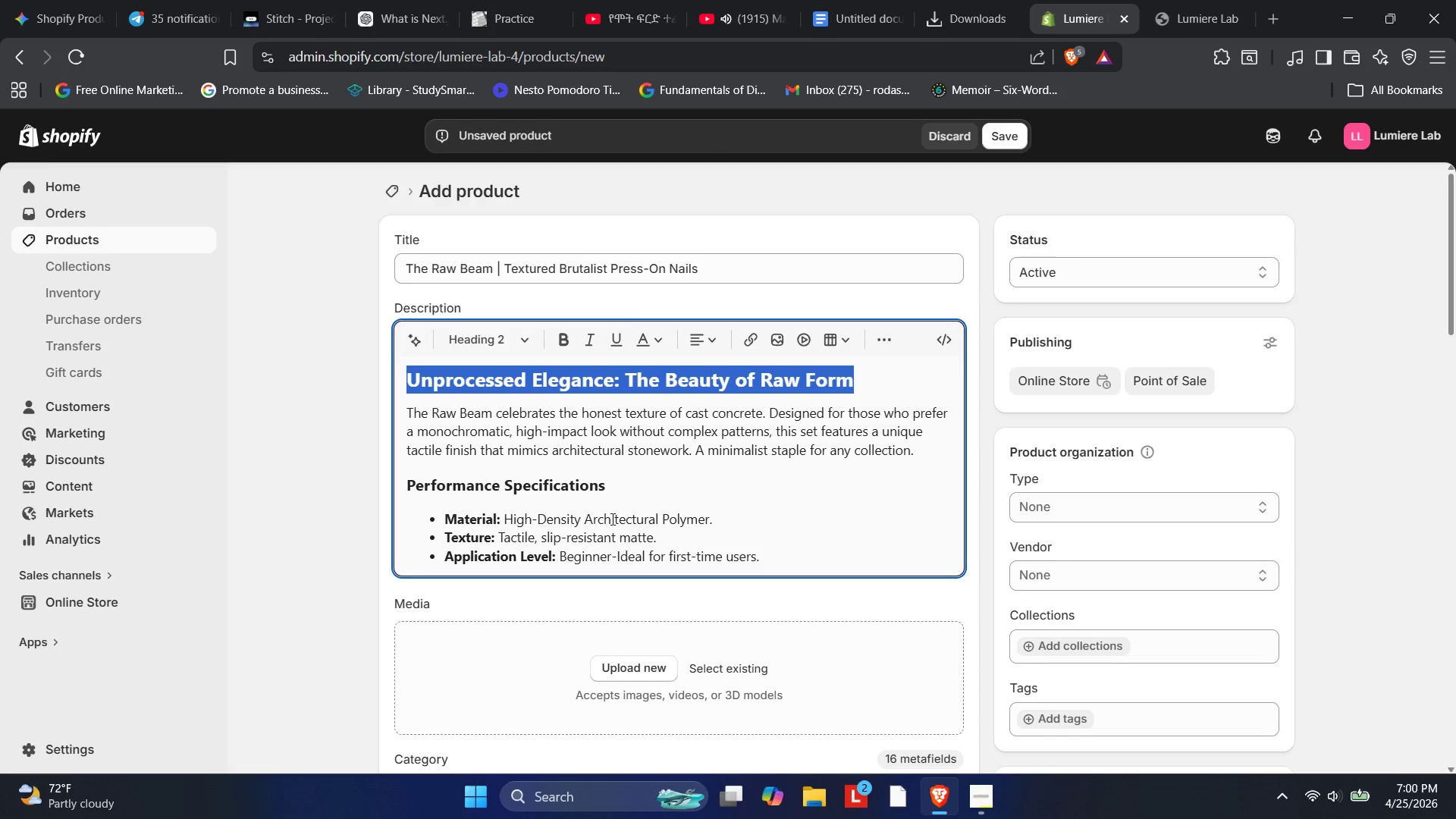 
scroll: coordinate [777, 513], scroll_direction: down, amount: 1.0
 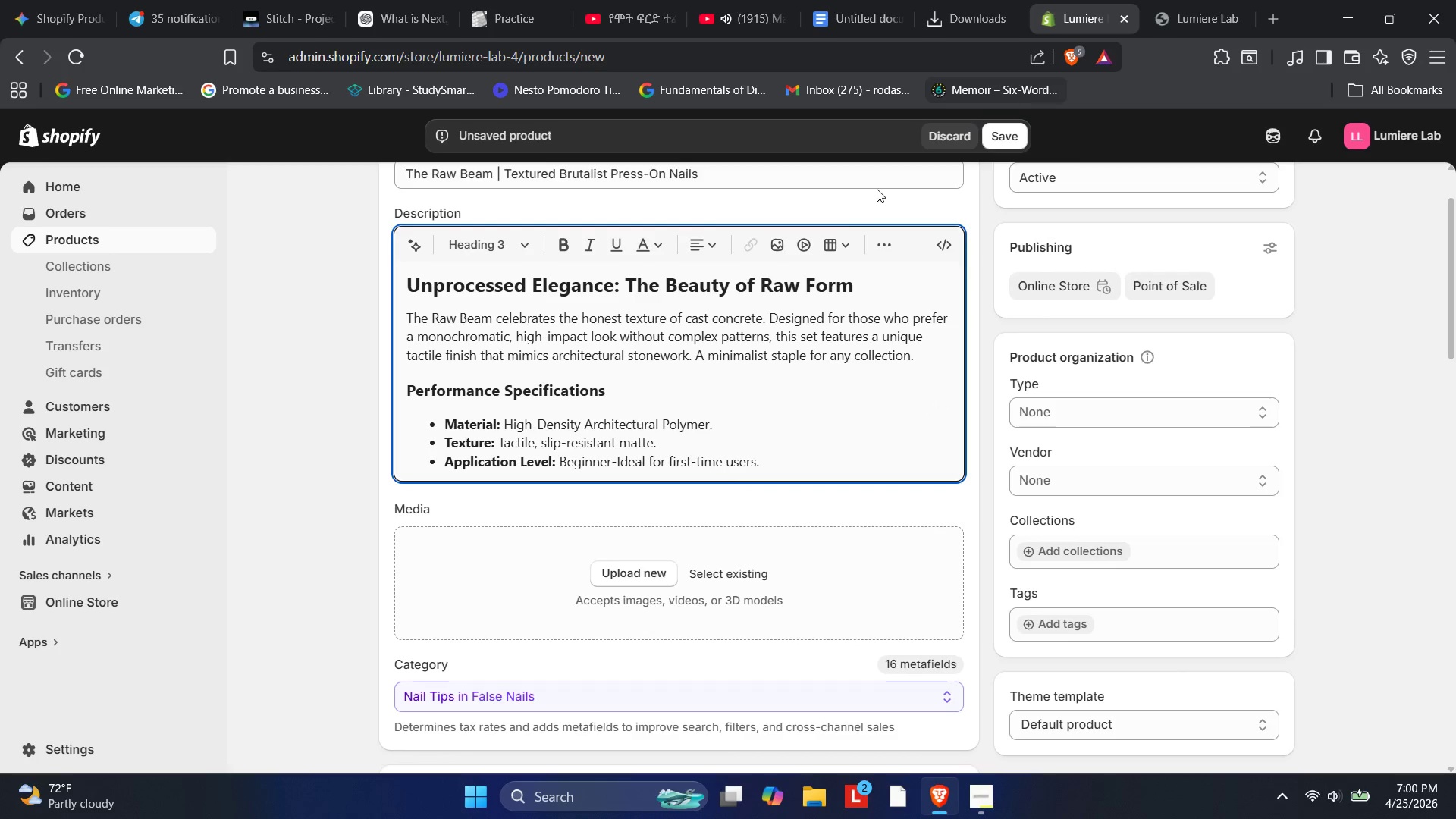 
scroll: coordinate [739, 466], scroll_direction: up, amount: 1.0
 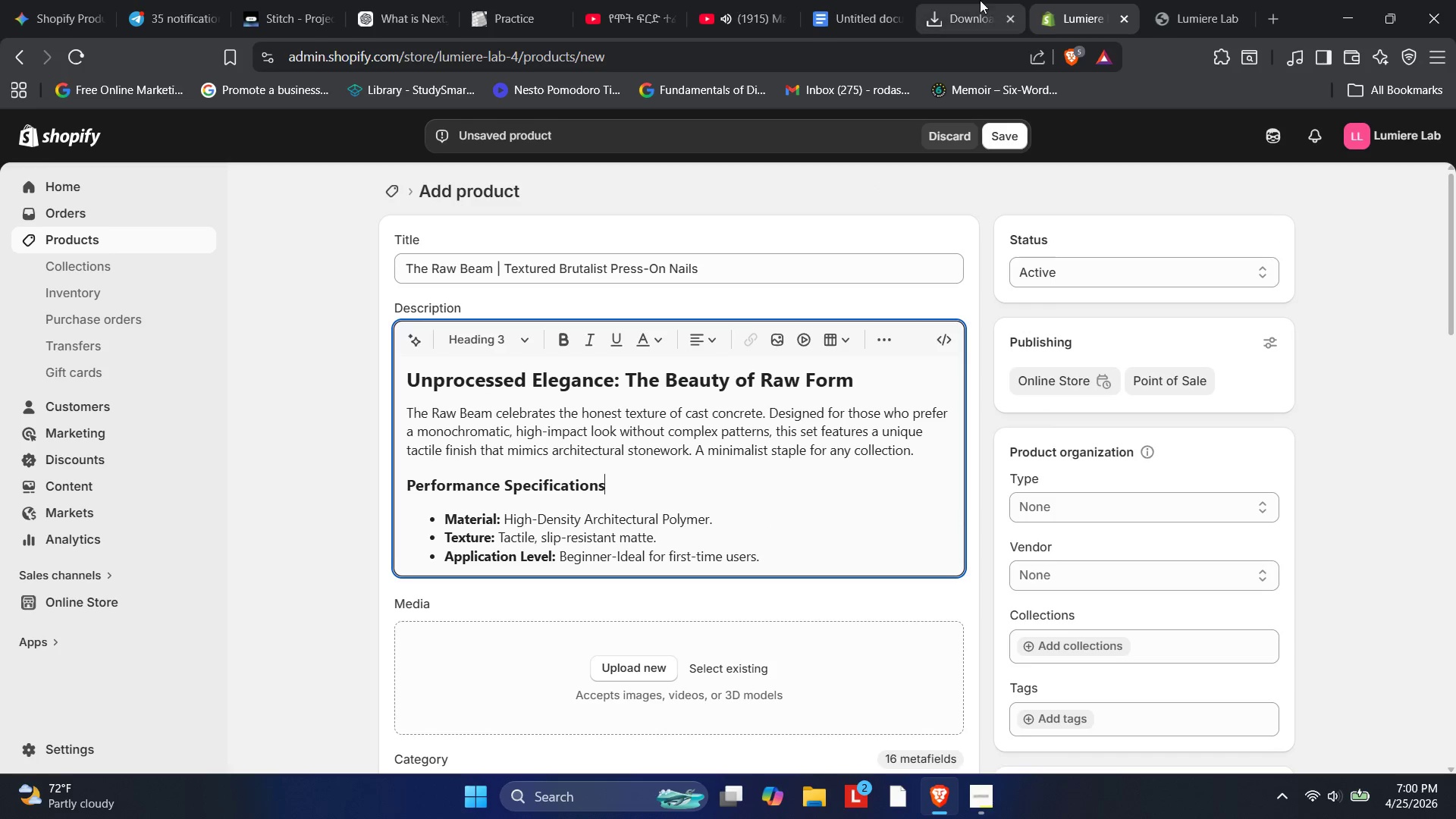 
left_click([971, 0])
 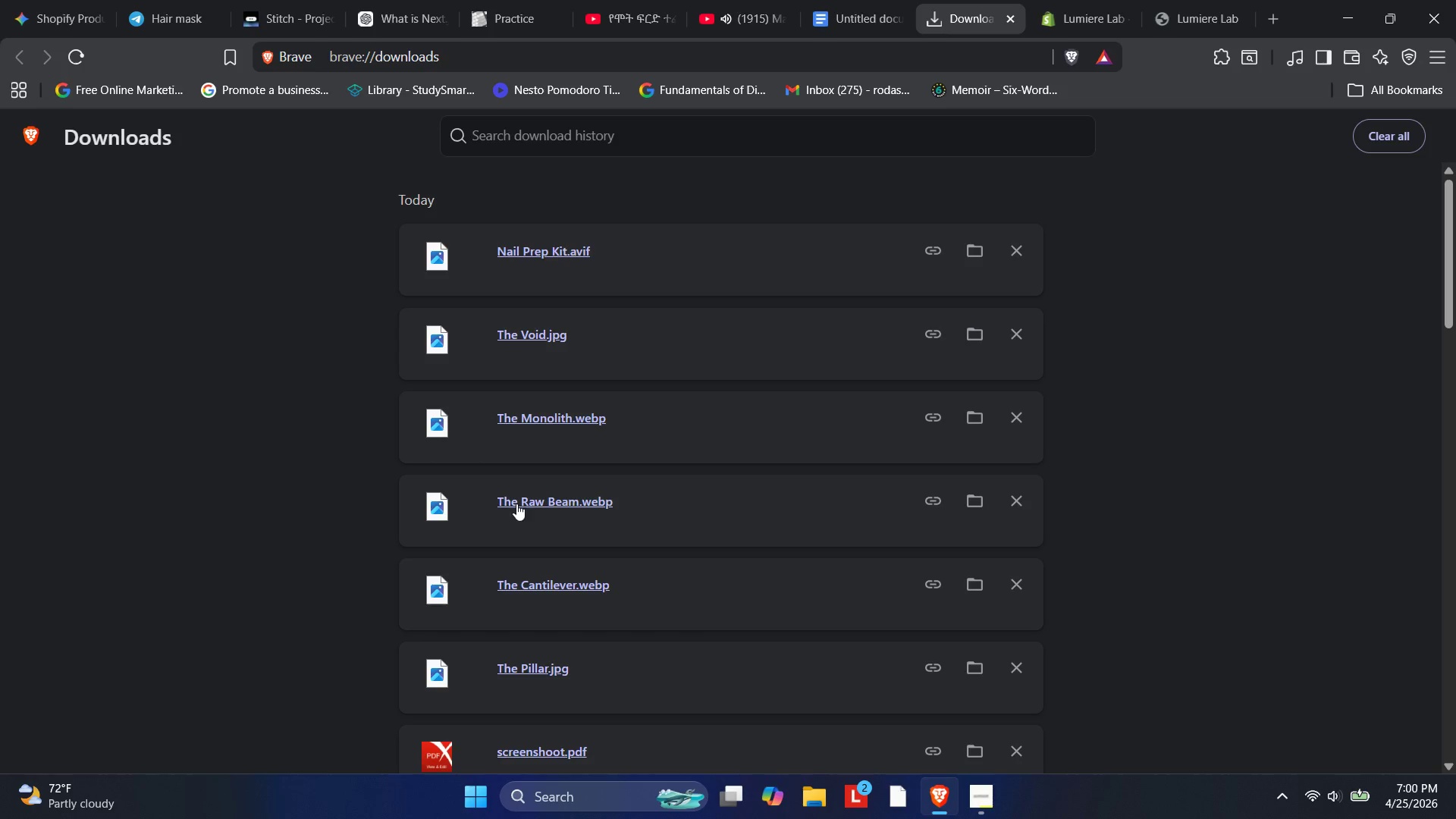 
left_click_drag(start_coordinate=[520, 507], to_coordinate=[567, 661])
 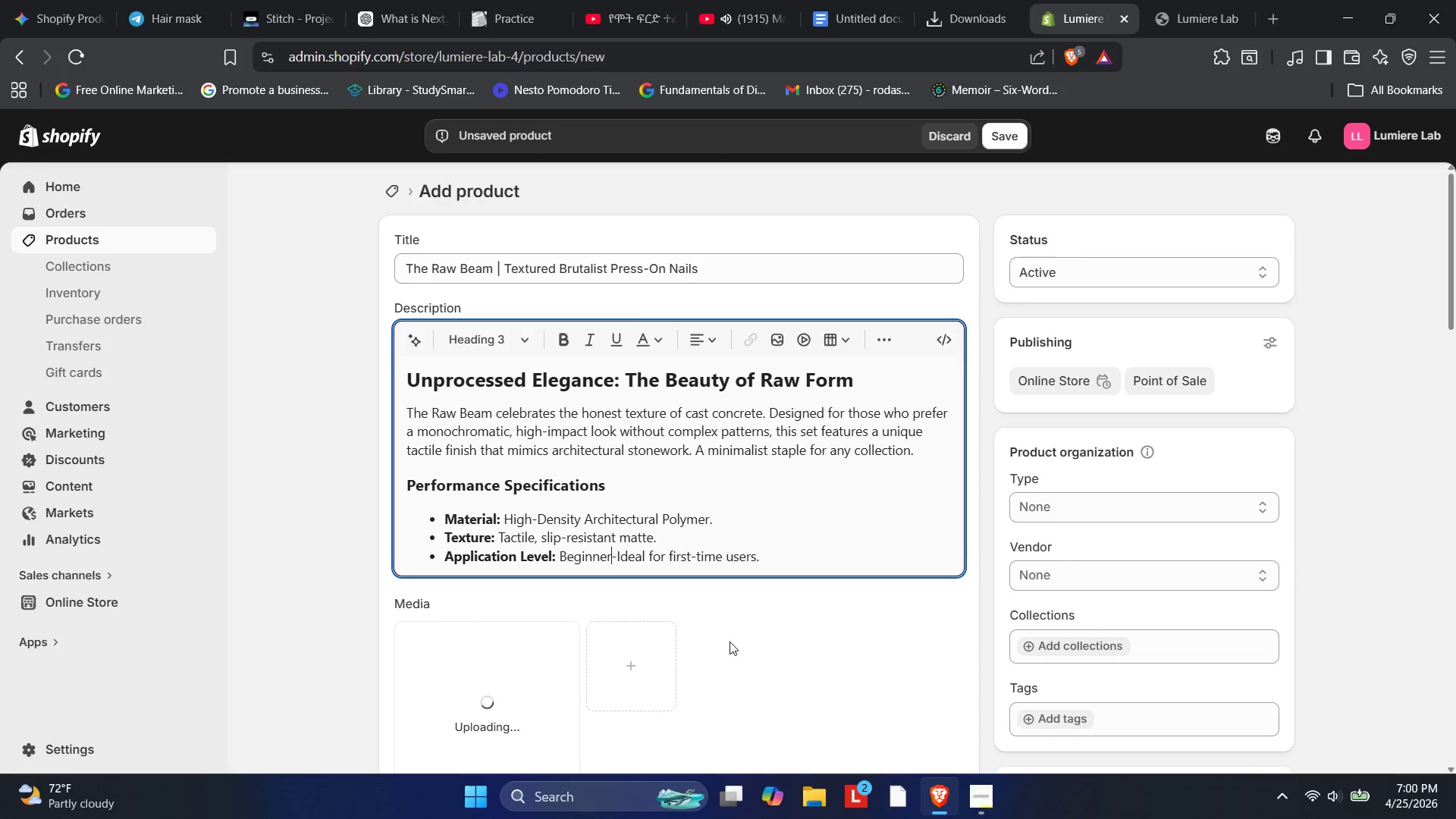 
scroll: coordinate [746, 629], scroll_direction: down, amount: 2.0
 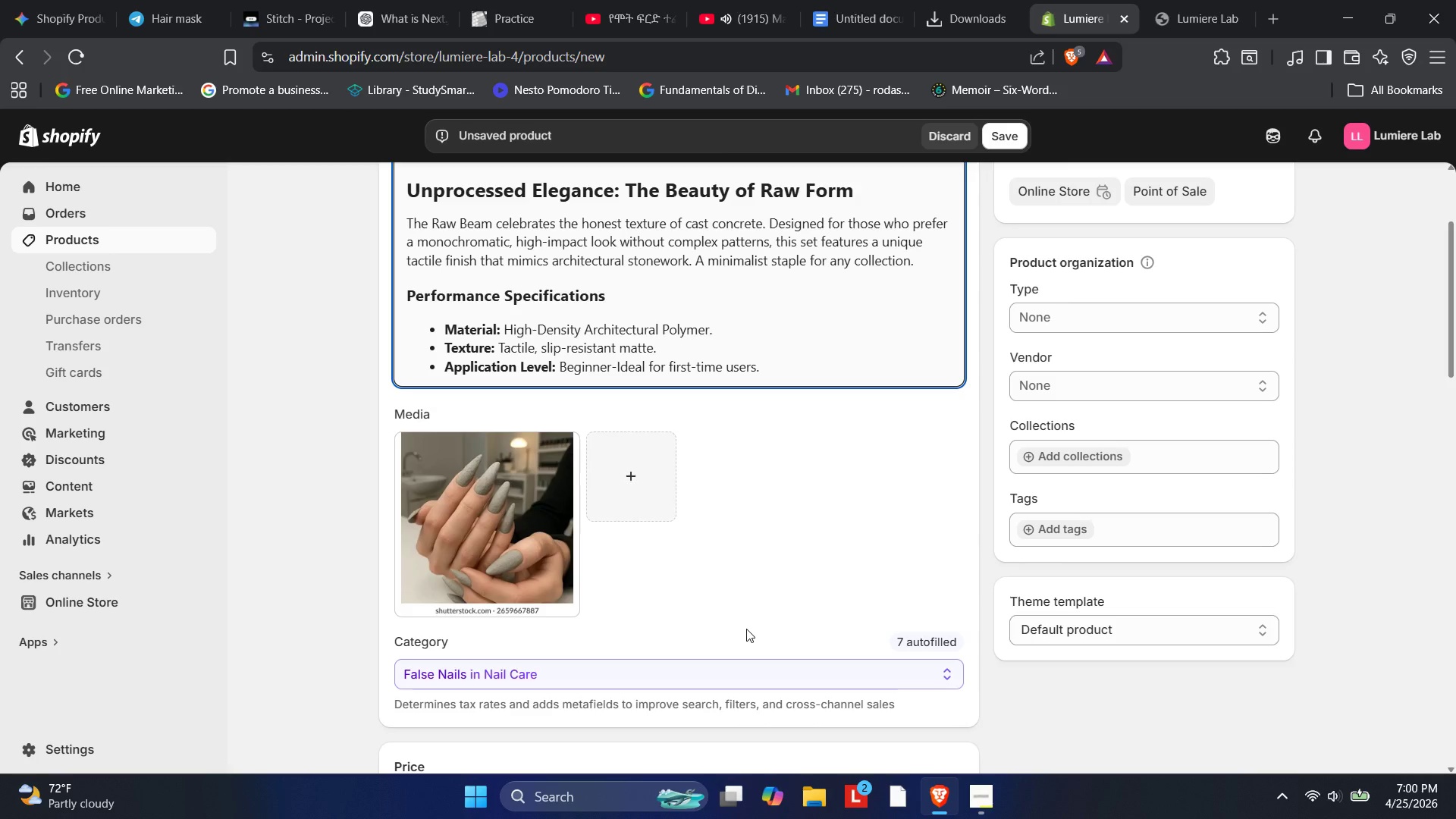 
wait(26.01)
 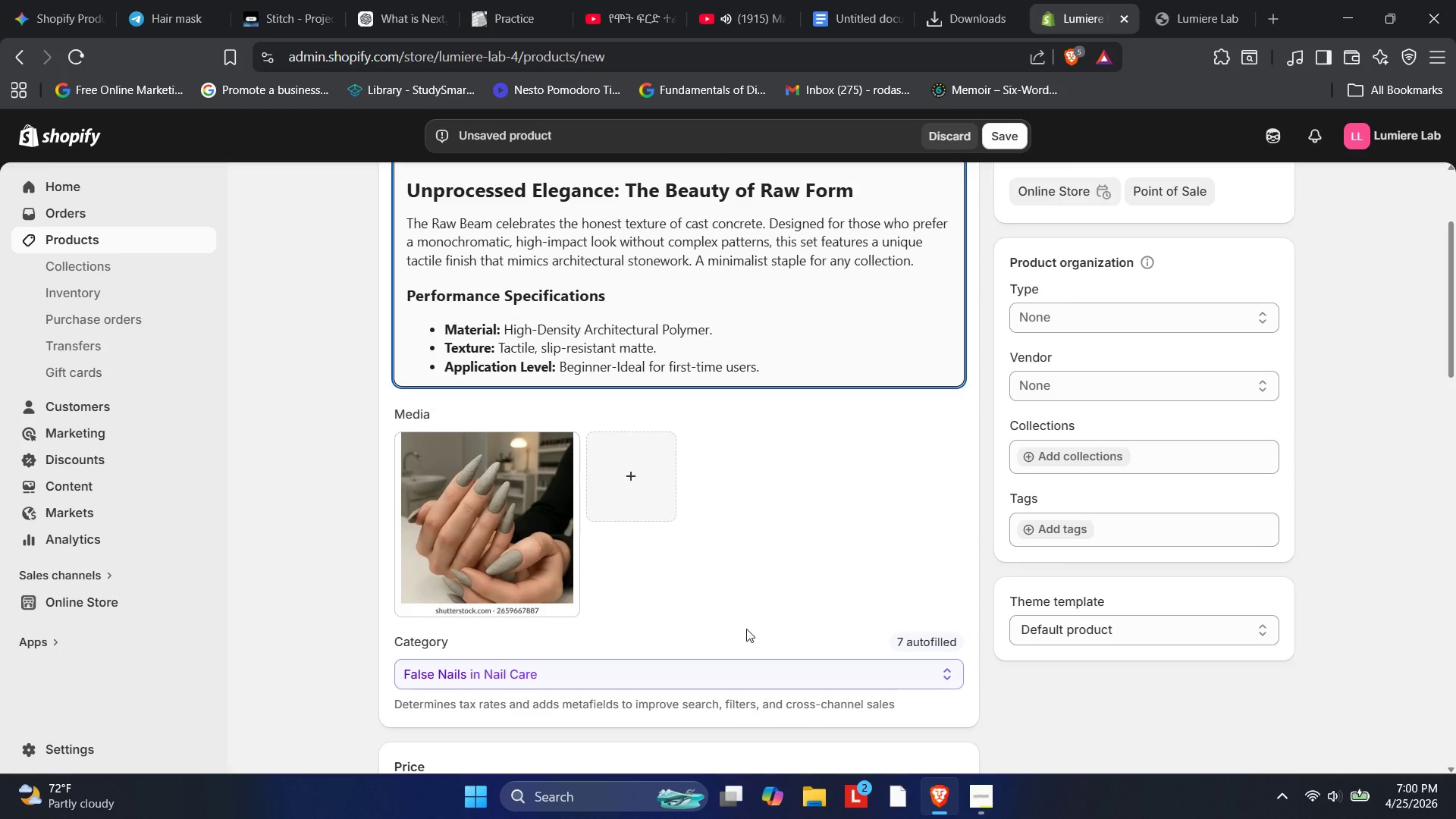 
left_click([501, 559])
 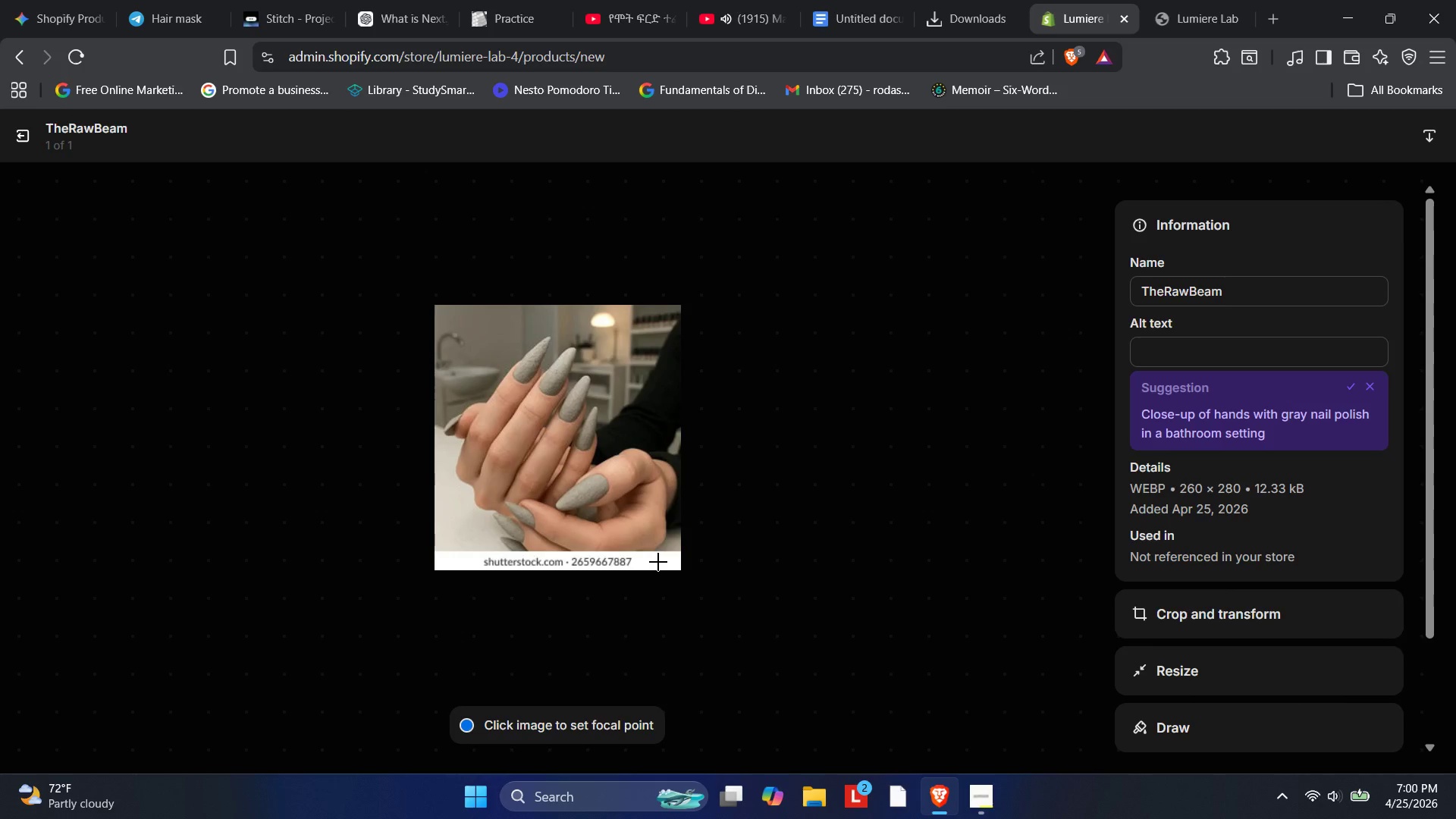 
wait(8.41)
 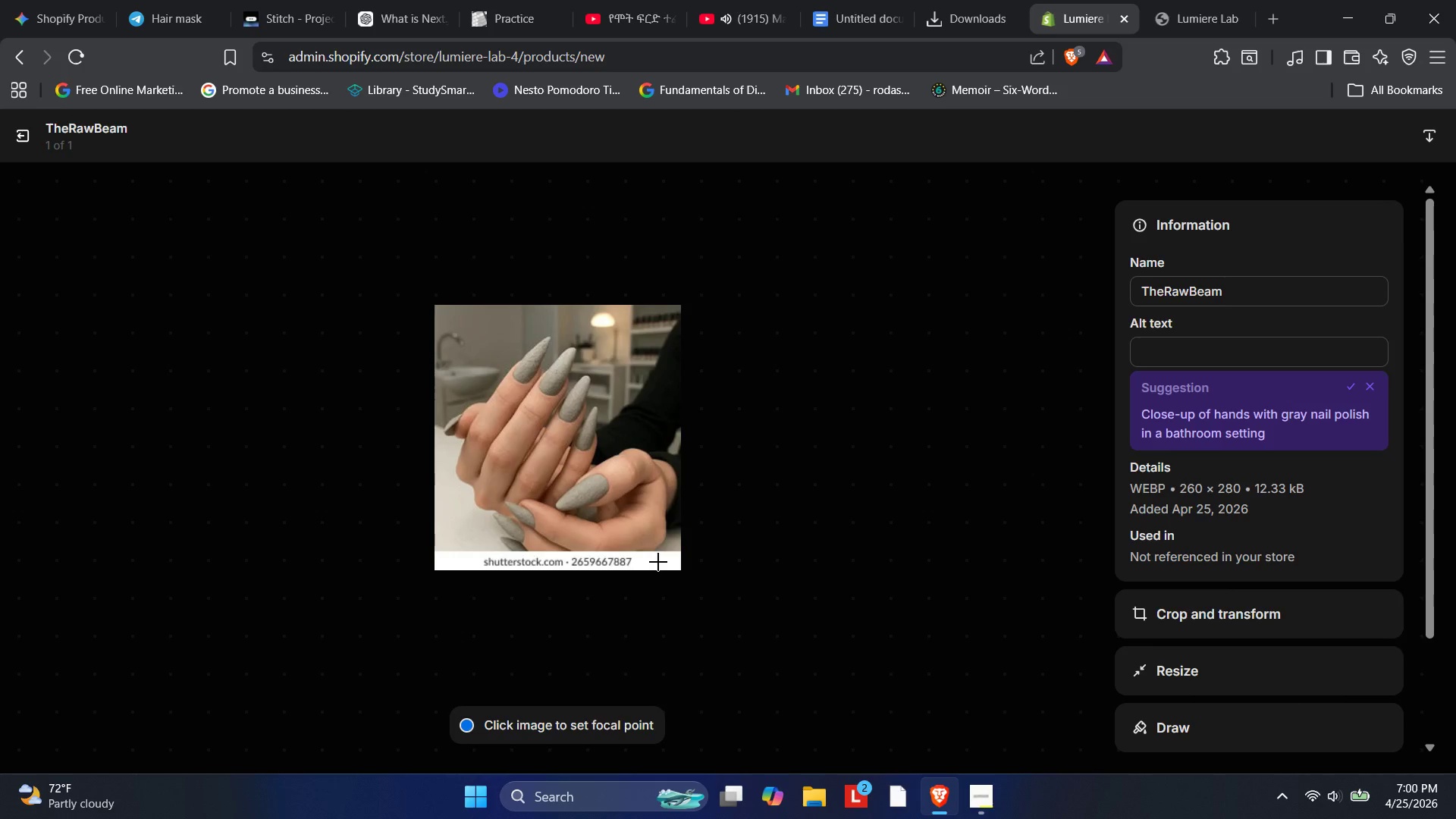 
left_click([1168, 352])
 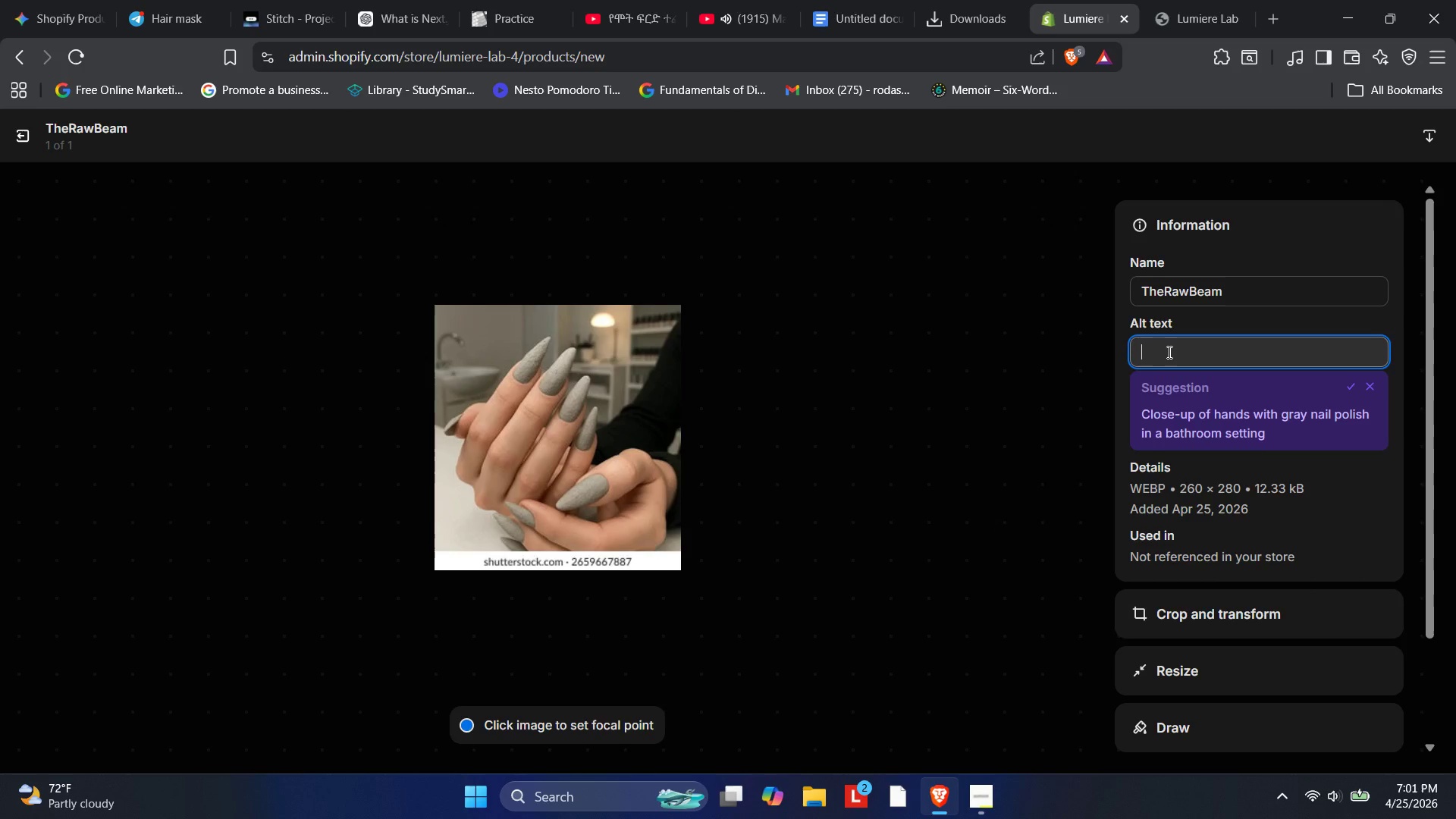 
wait(7.33)
 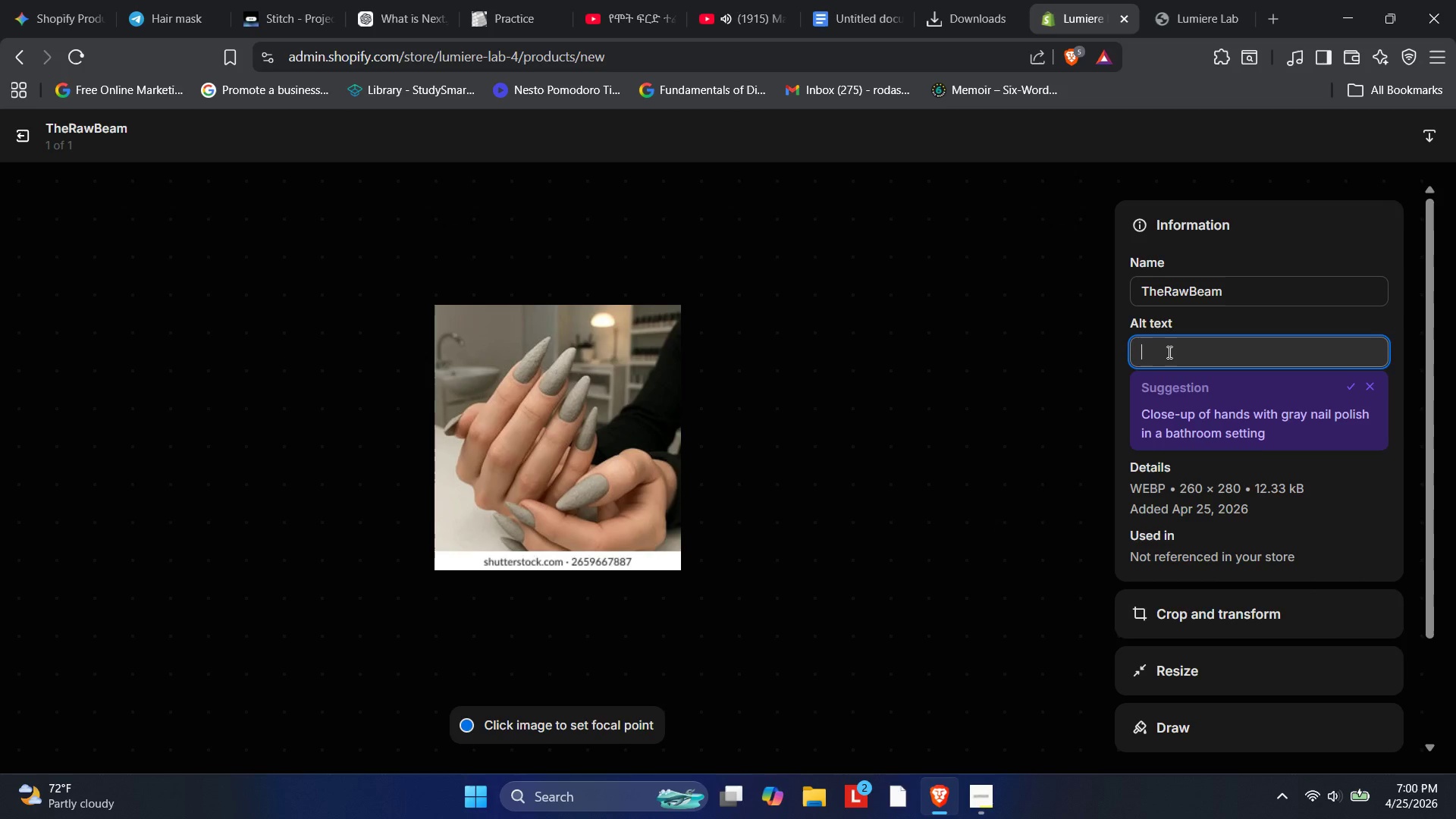 
type(Texture matte concrer)
key(Backspace)
type(te press-on nails with a raw stone finish)
 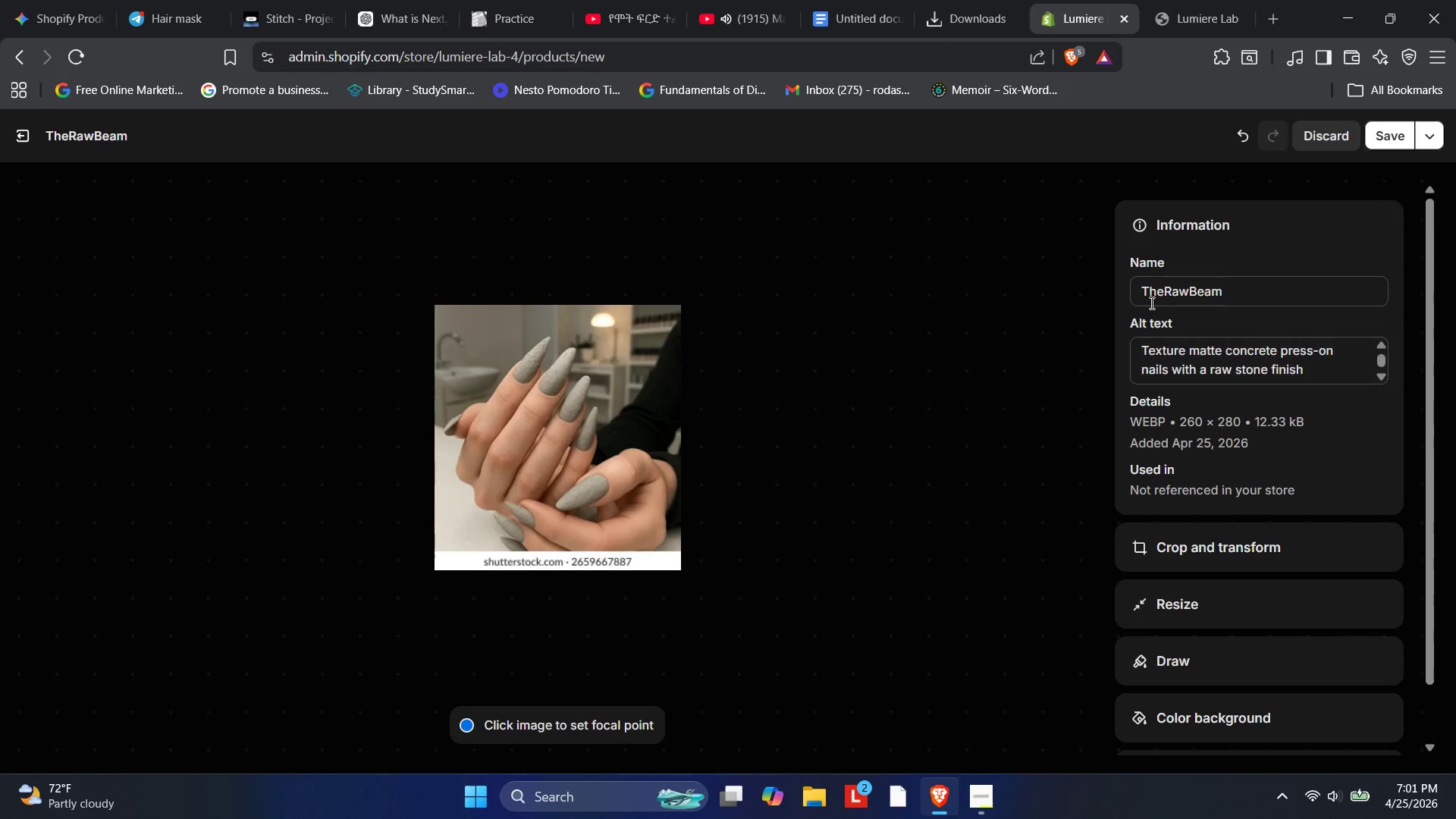 
wait(8.05)
 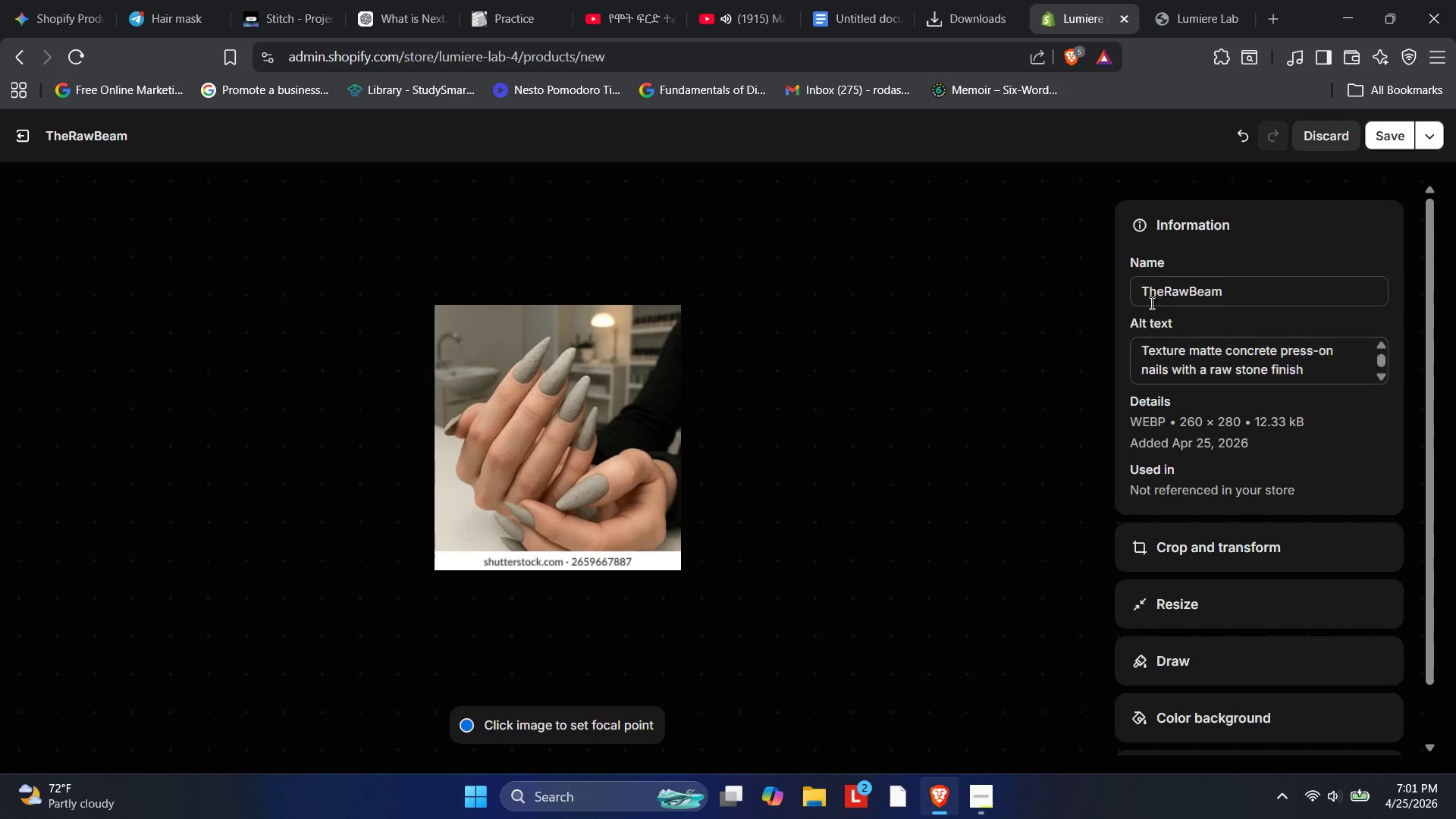 
left_click([1396, 145])
 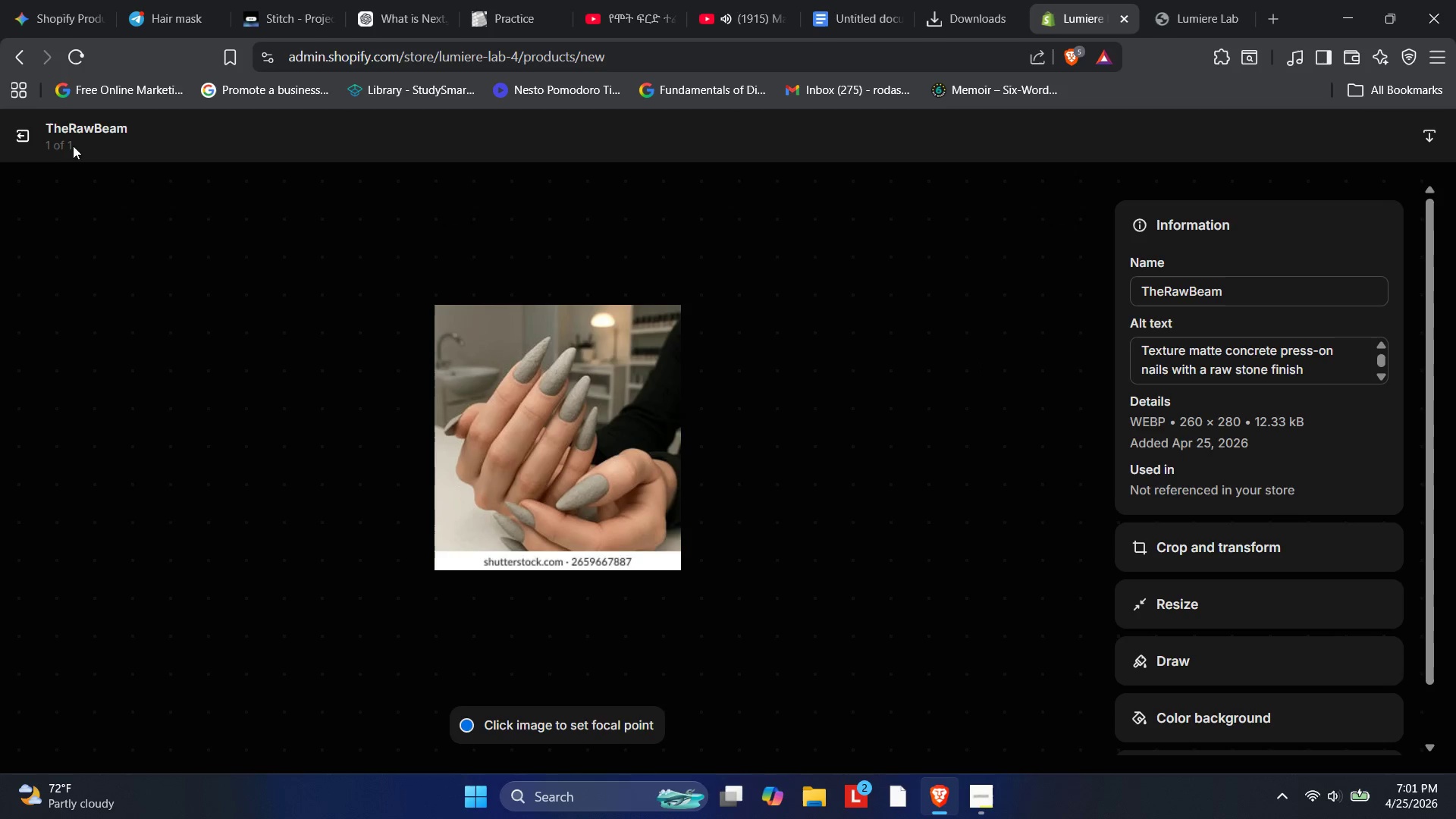 
left_click_drag(start_coordinate=[26, 140], to_coordinate=[30, 140])
 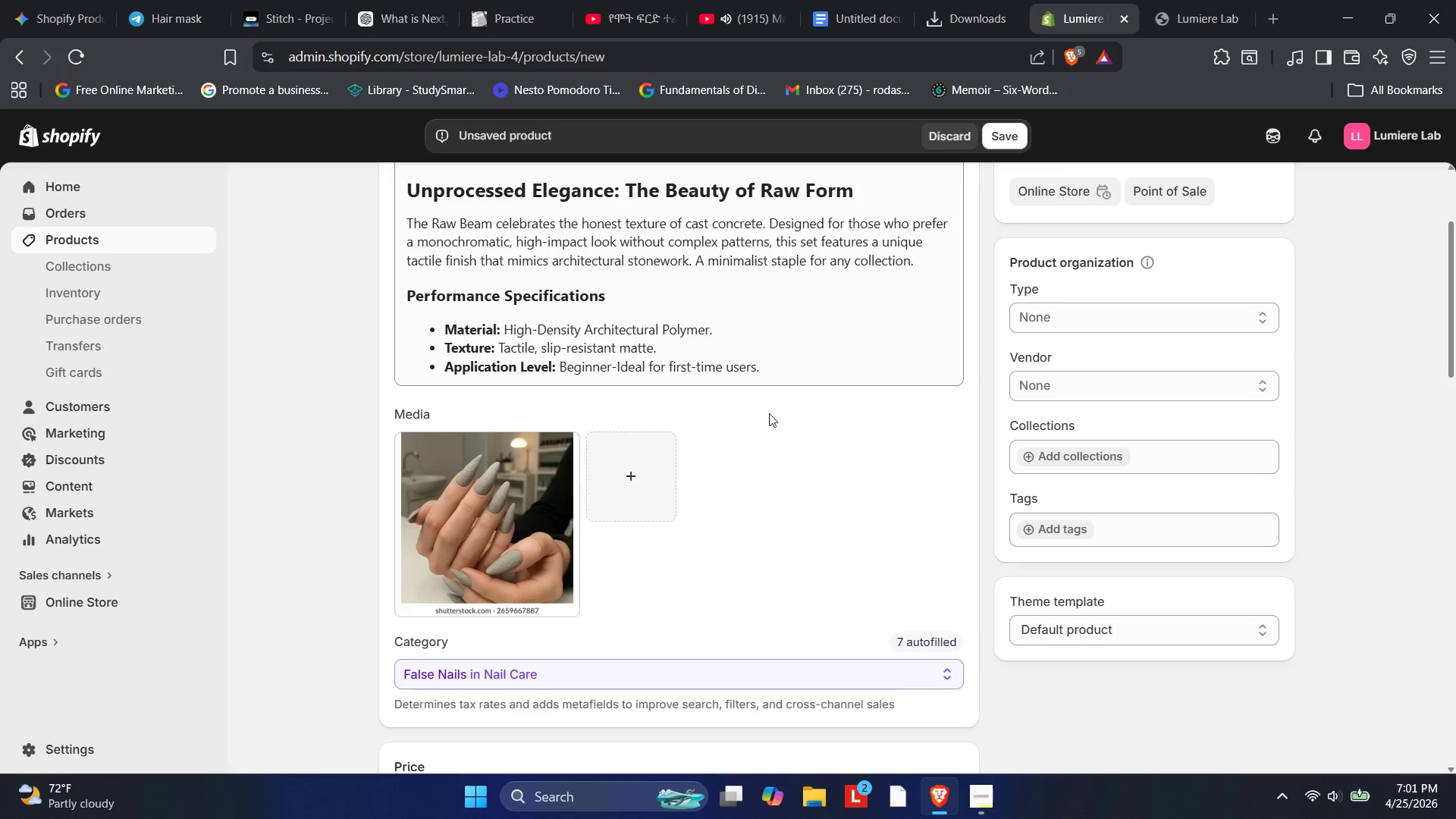 
left_click([526, 526])
 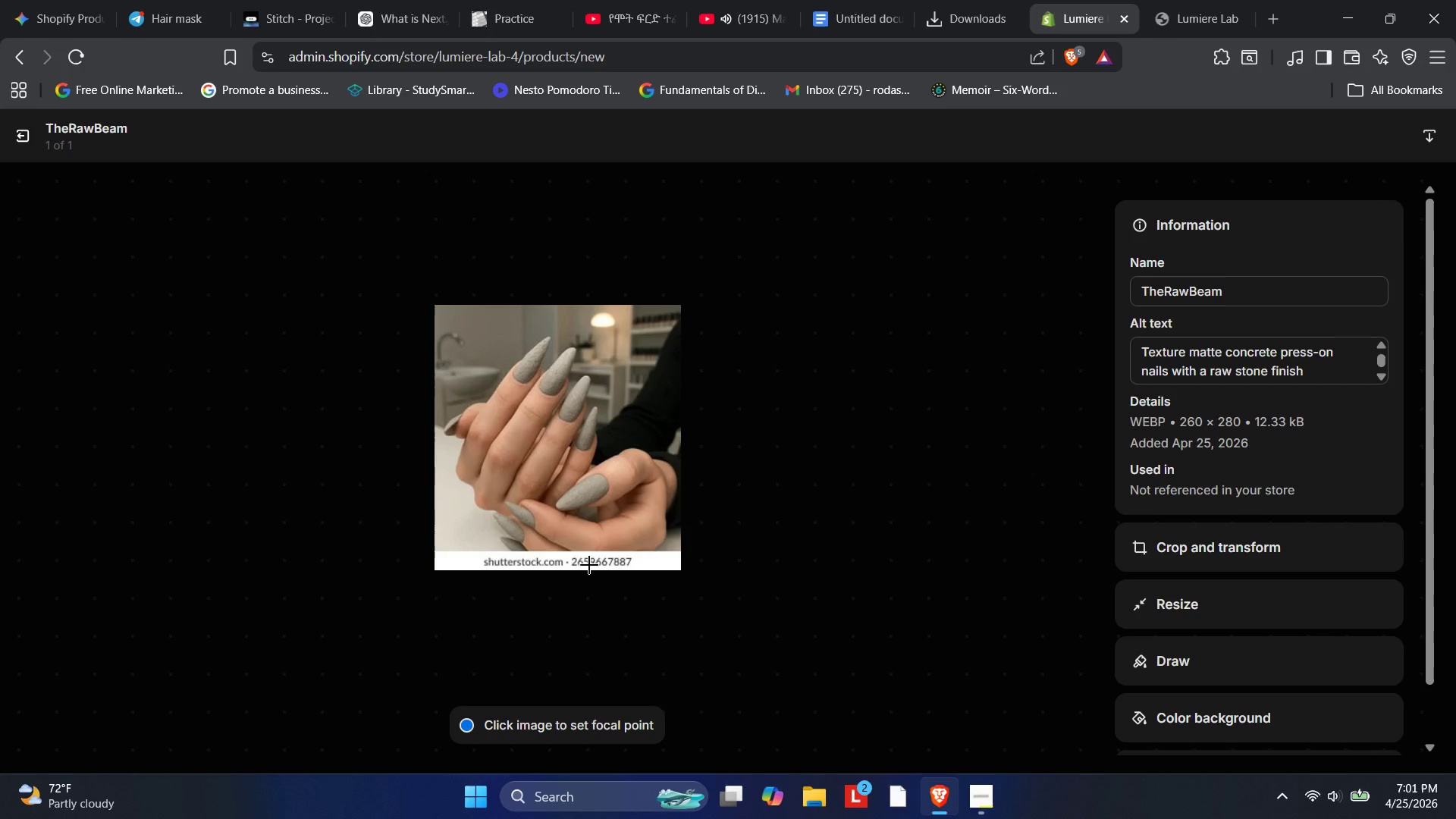 
left_click_drag(start_coordinate=[588, 570], to_coordinate=[569, 573])
 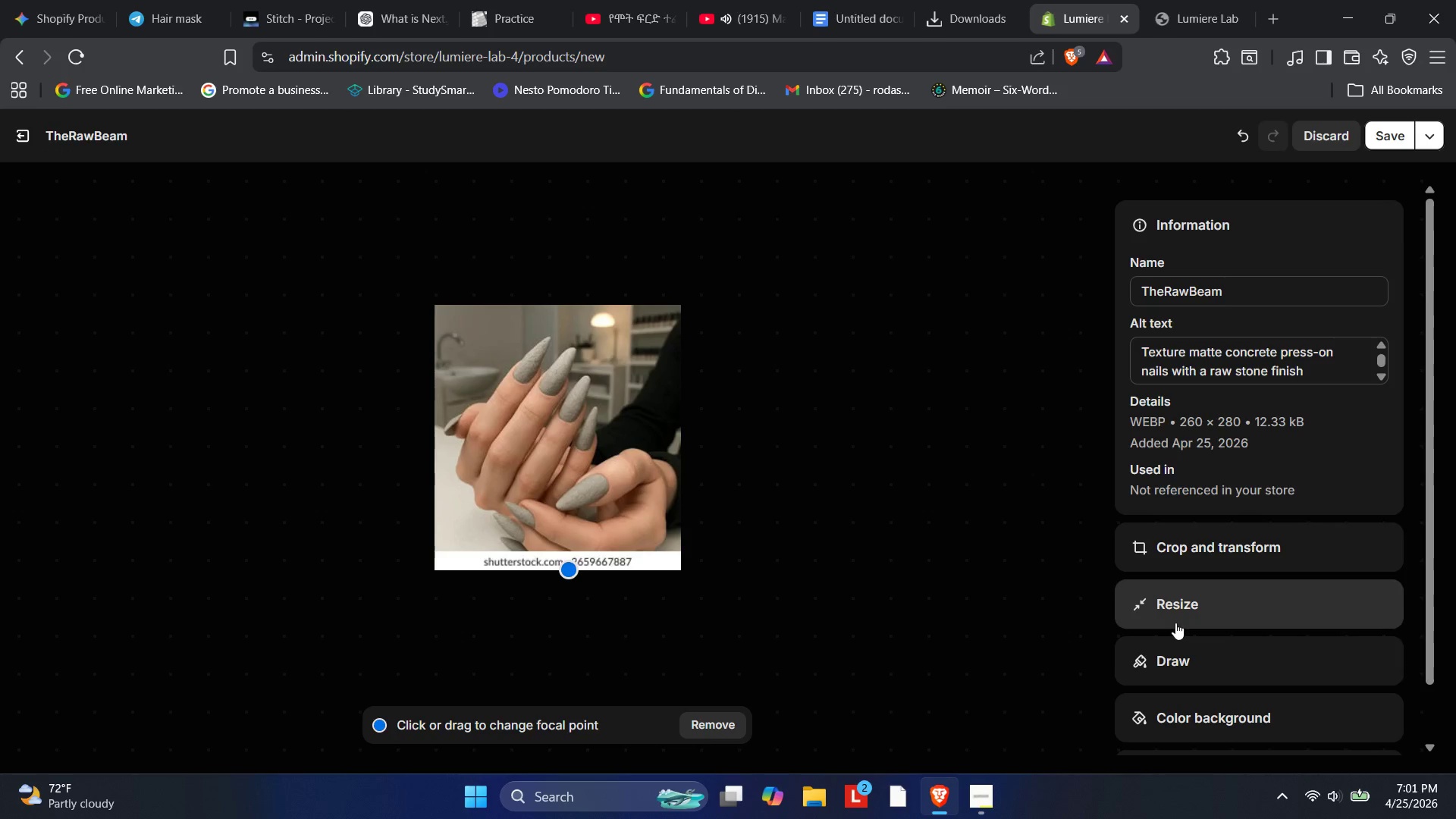 
scroll: coordinate [1151, 676], scroll_direction: down, amount: 2.0
 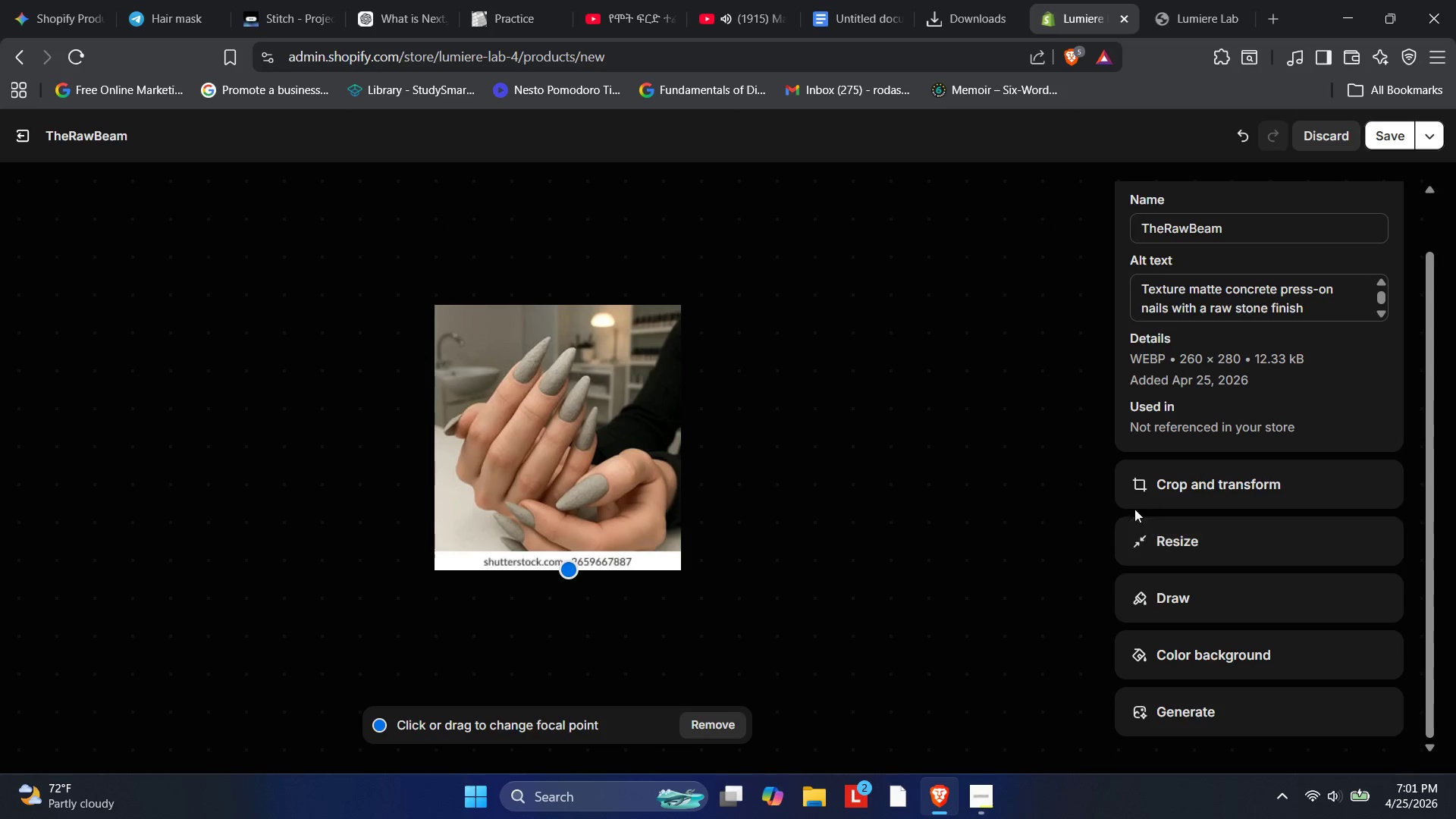 
left_click([1142, 488])
 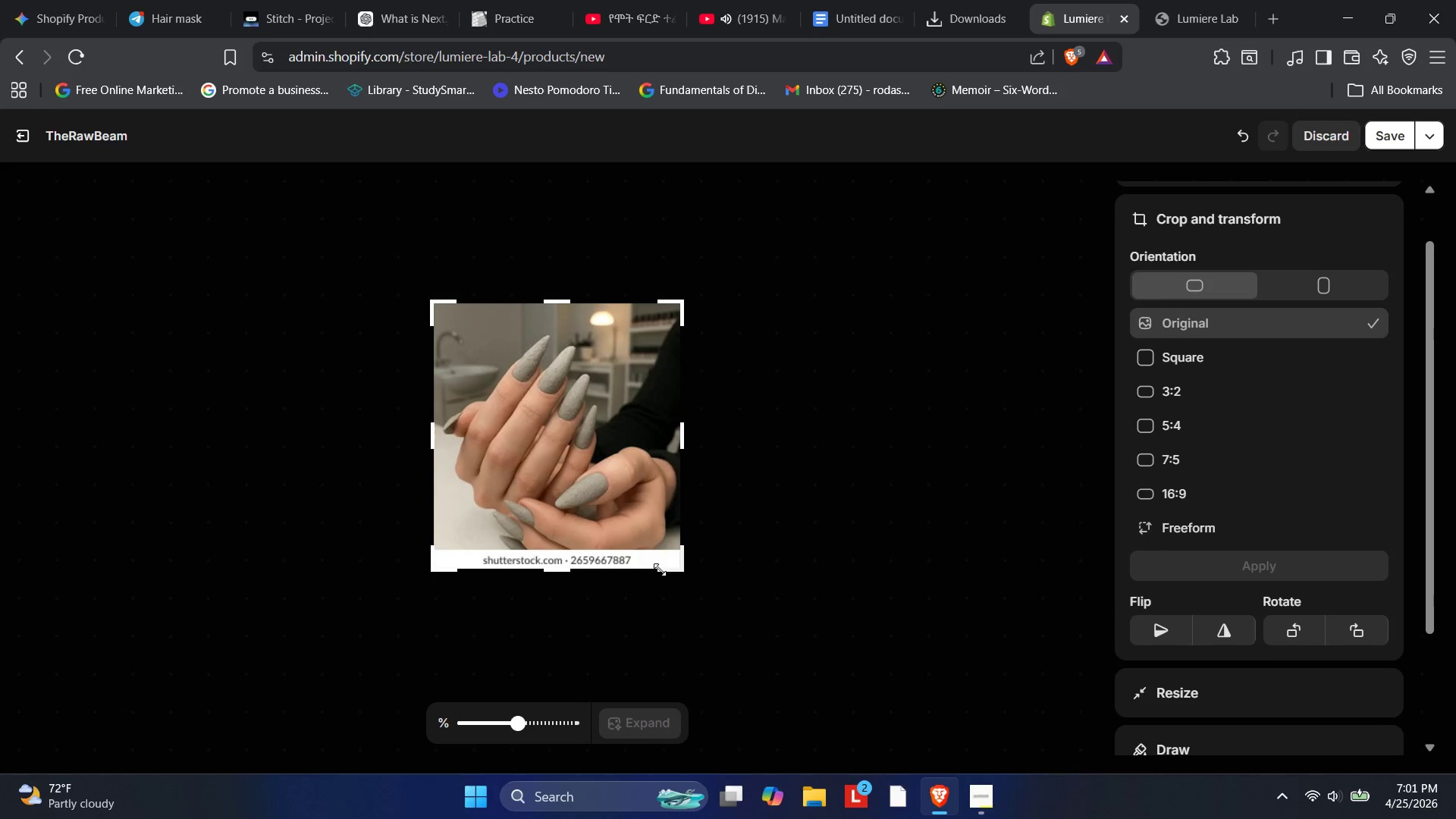 
left_click_drag(start_coordinate=[660, 570], to_coordinate=[695, 551])
 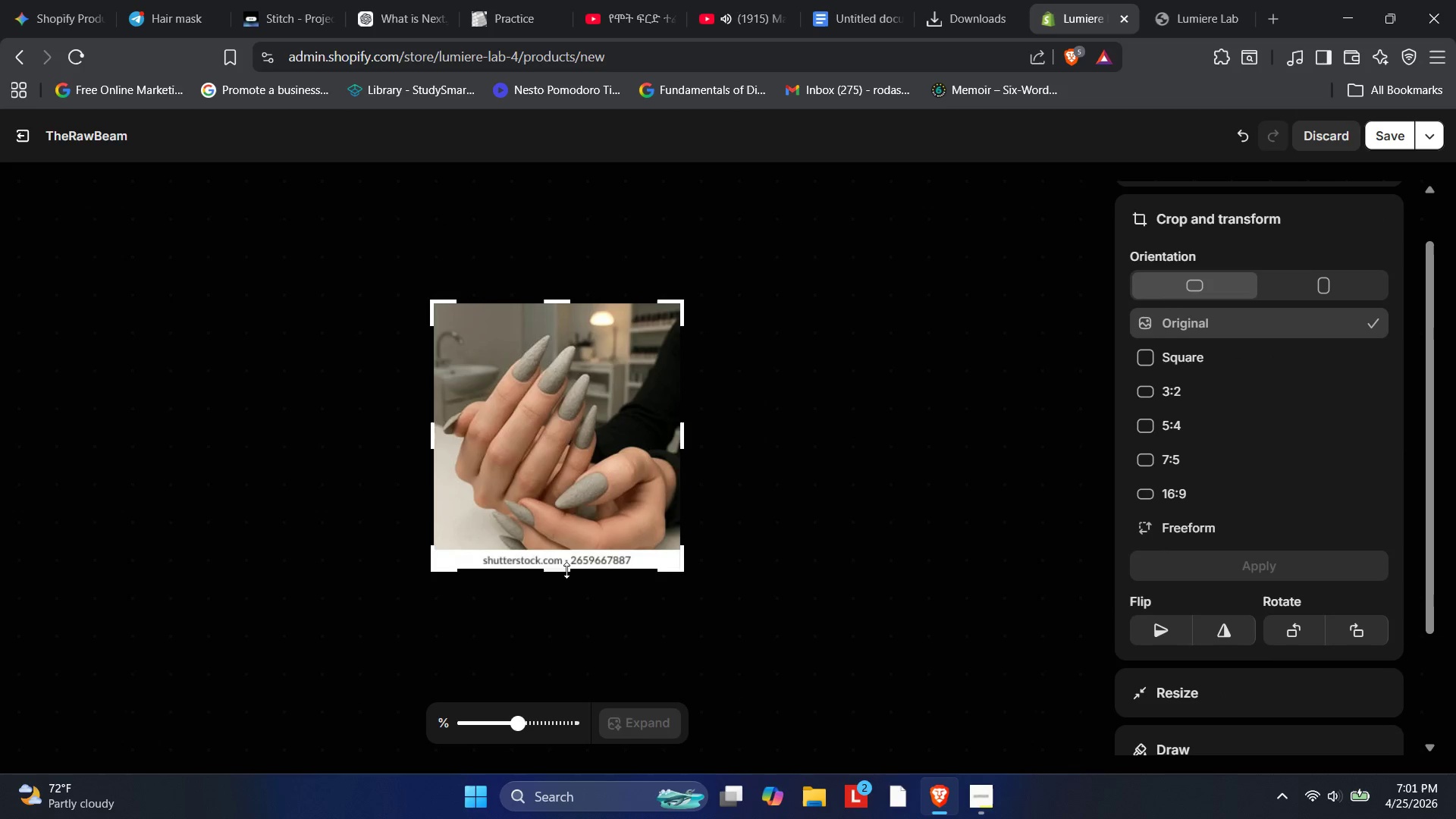 
left_click_drag(start_coordinate=[566, 570], to_coordinate=[579, 551])
 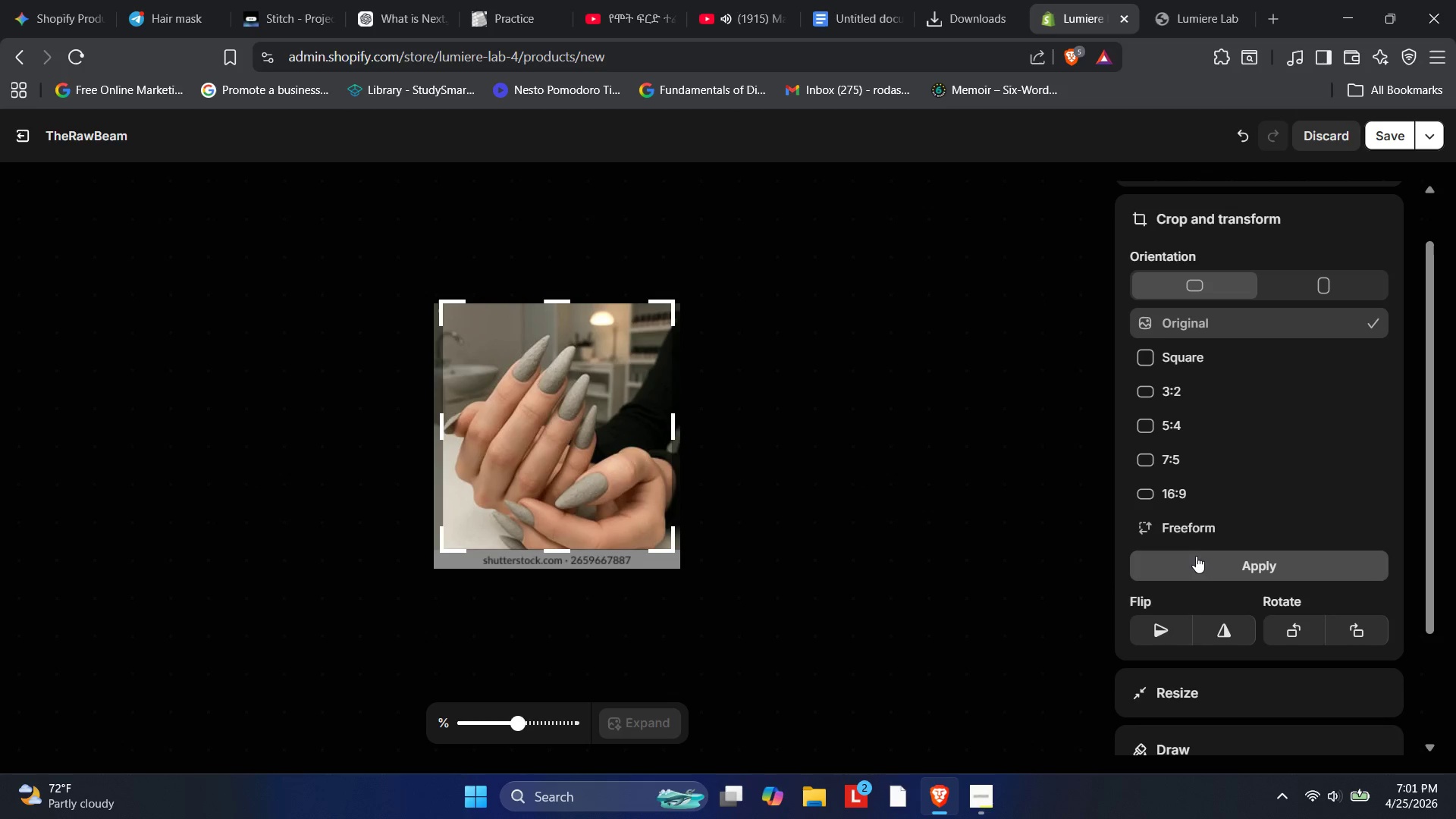 
left_click([1194, 557])
 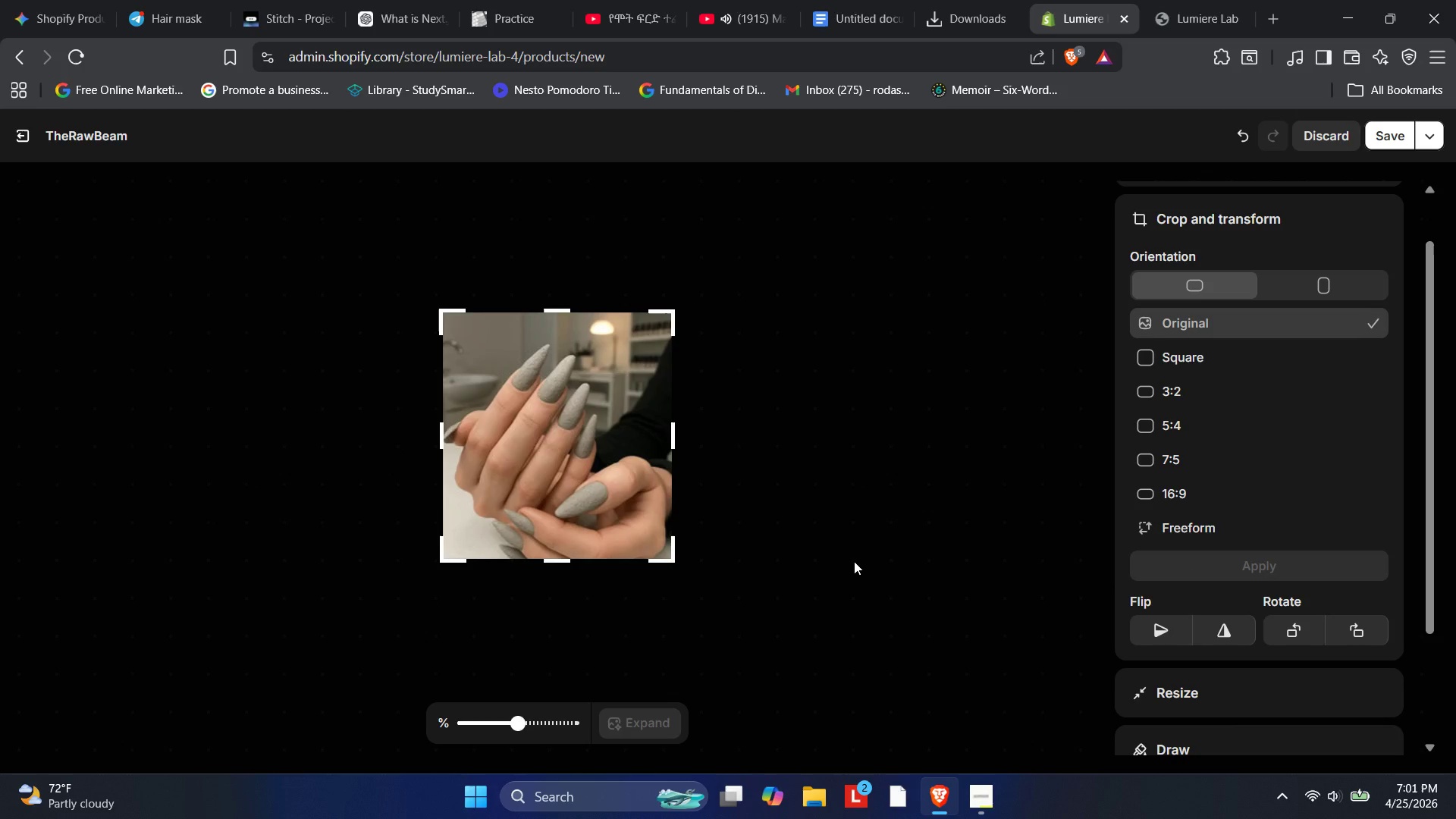 
left_click([854, 561])
 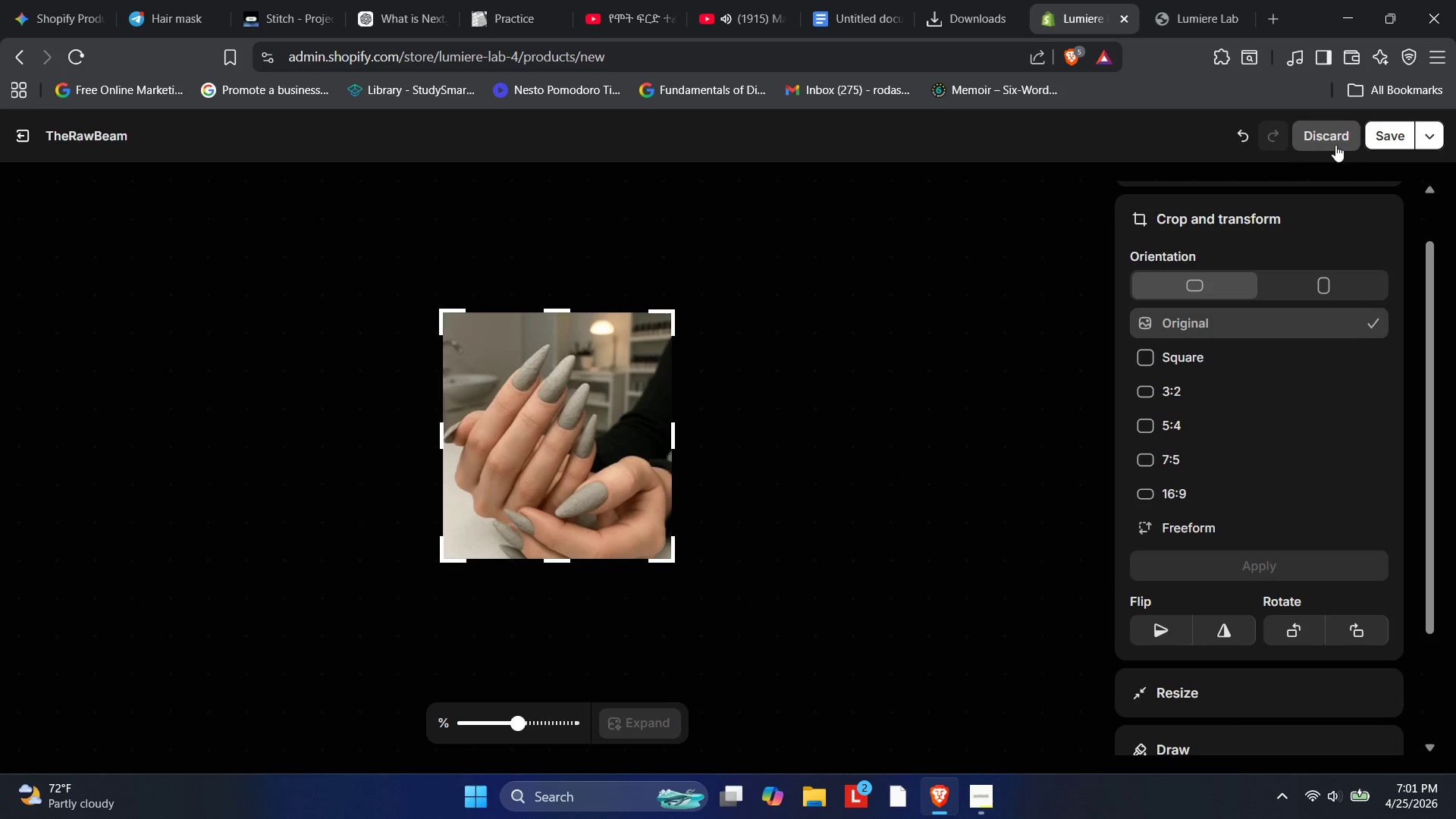 
left_click([1379, 133])
 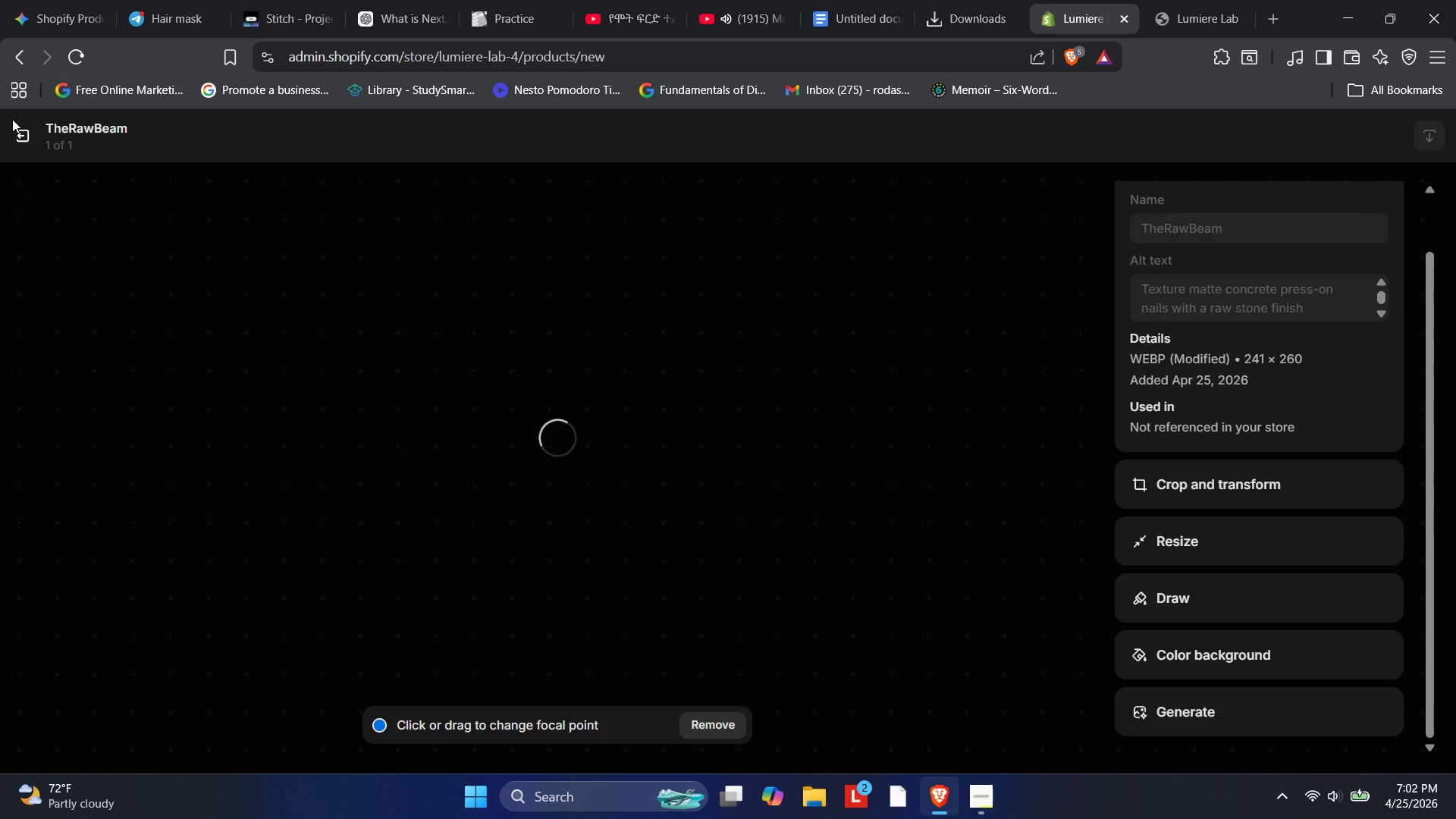 
wait(9.22)
 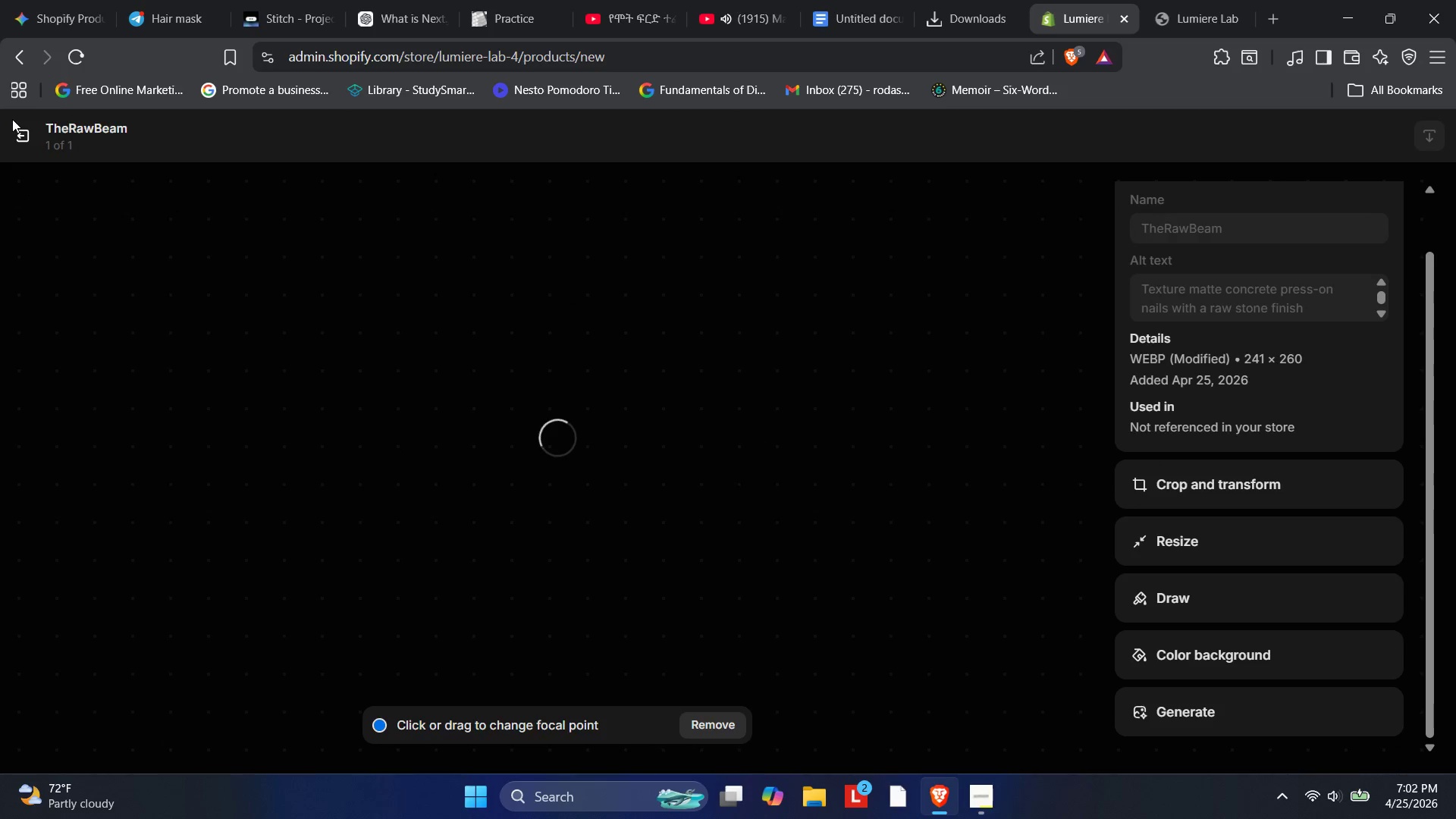 
scroll: coordinate [1247, 302], scroll_direction: down, amount: 2.0
 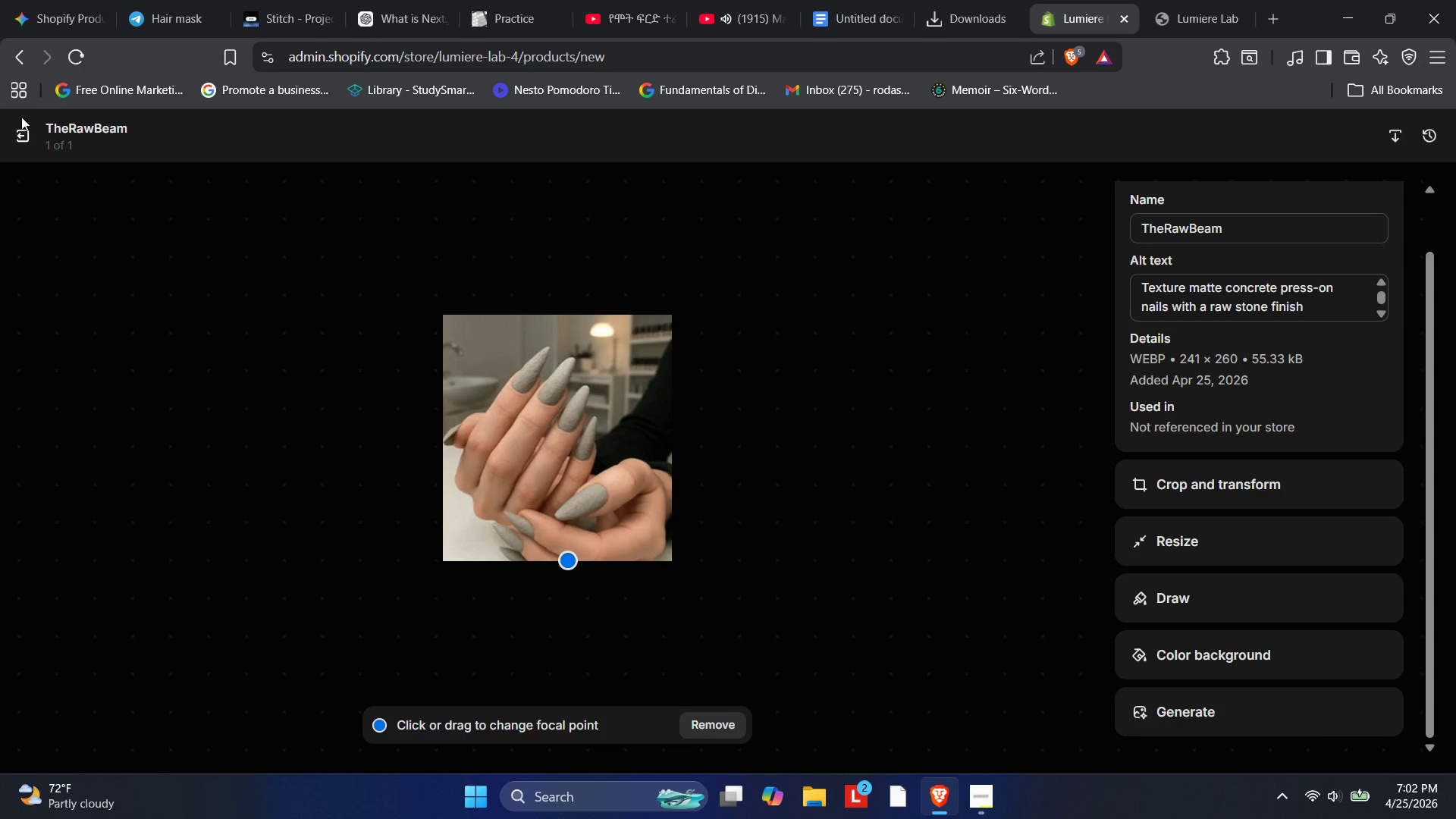 
left_click([20, 136])
 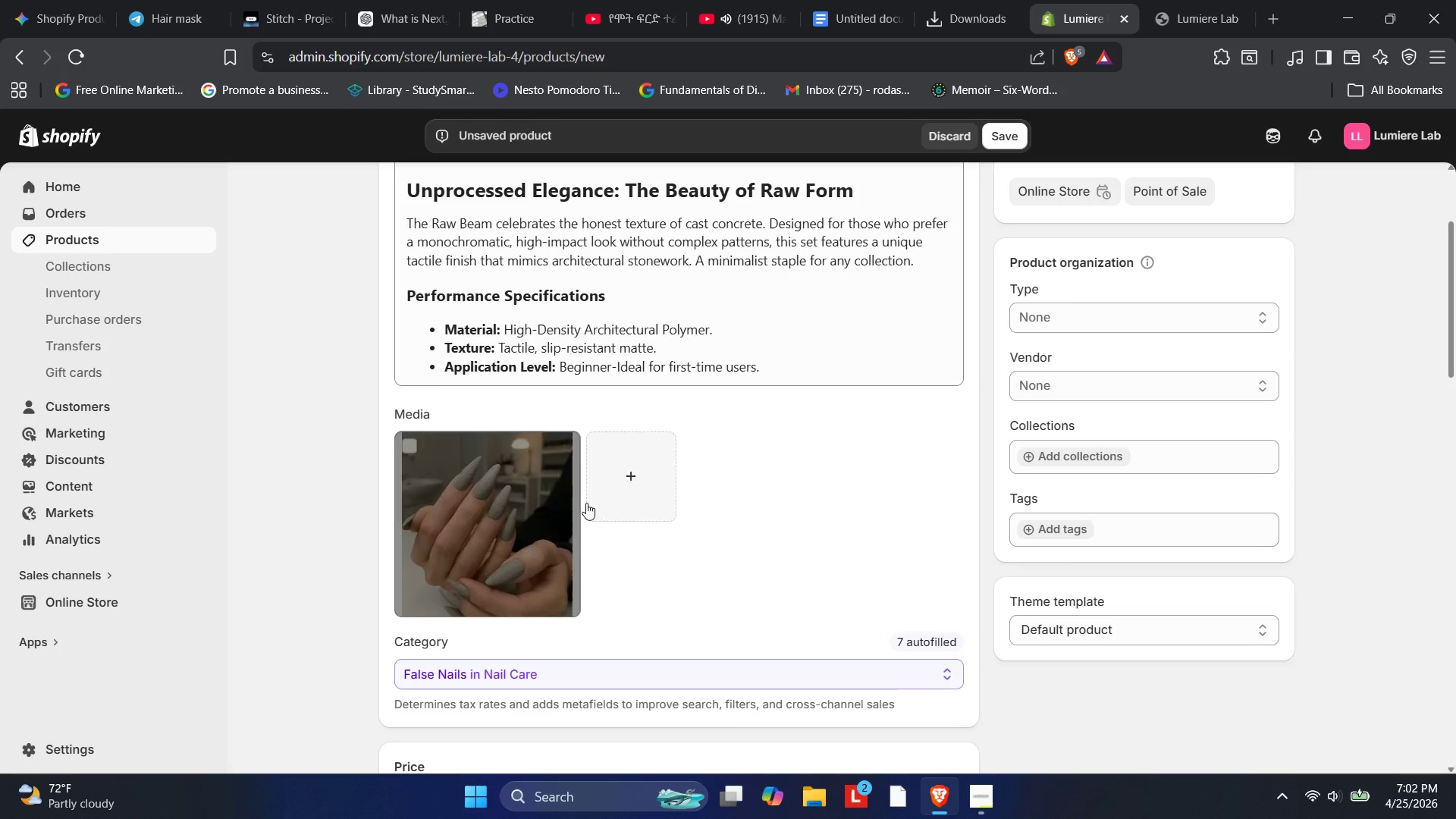 
scroll: coordinate [529, 479], scroll_direction: down, amount: 8.0
 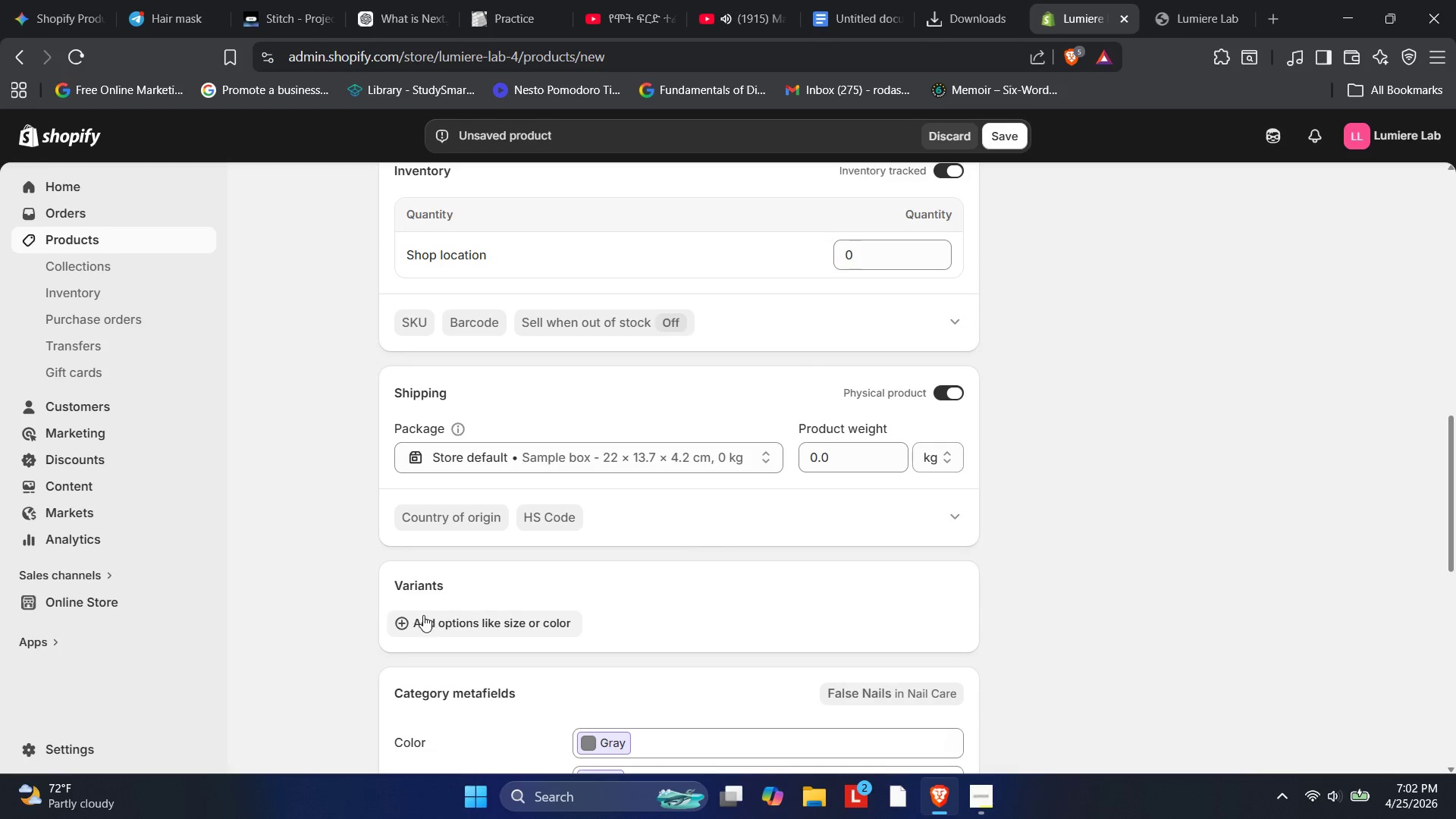 
left_click([406, 628])
 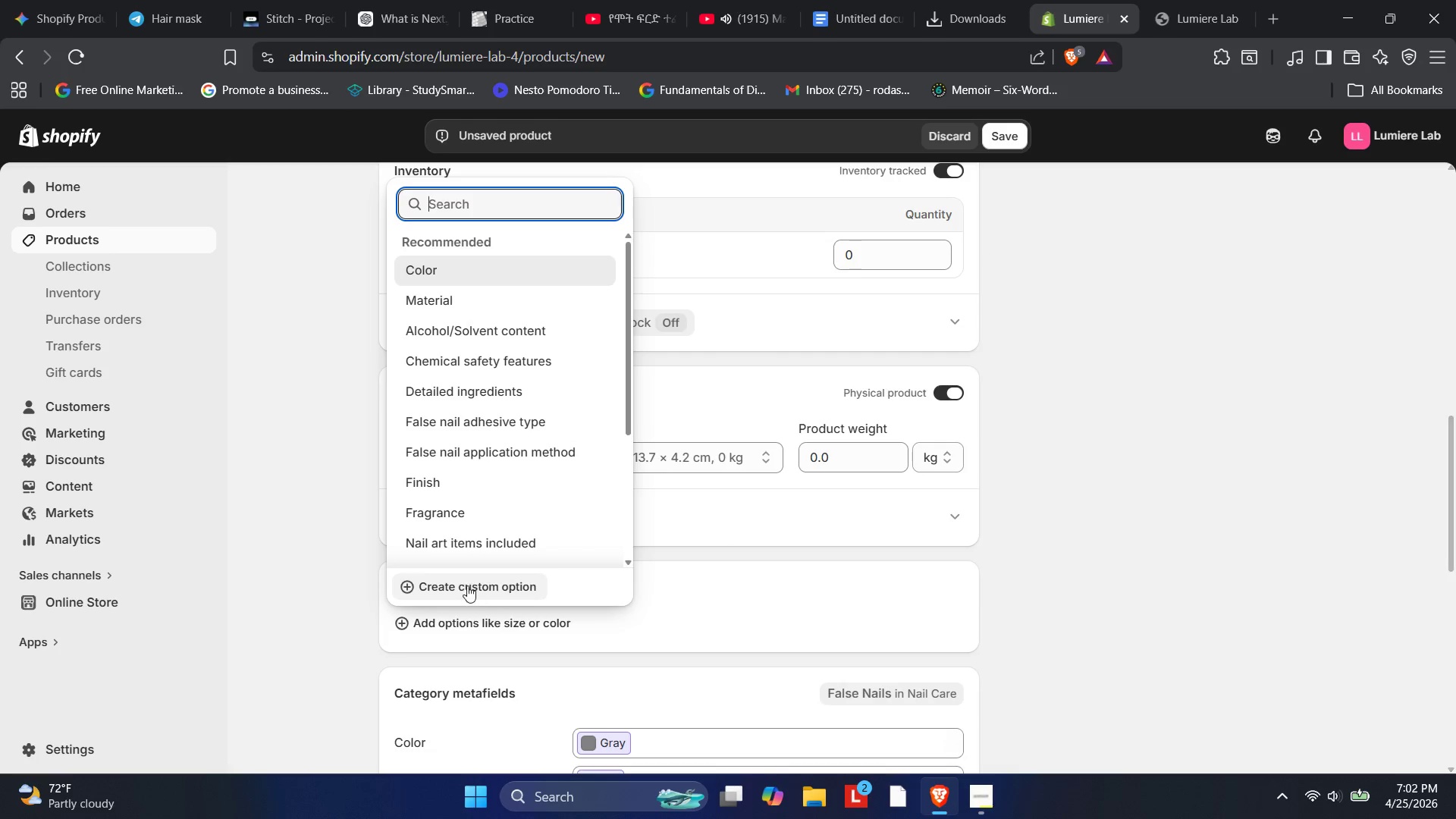 
left_click([466, 583])
 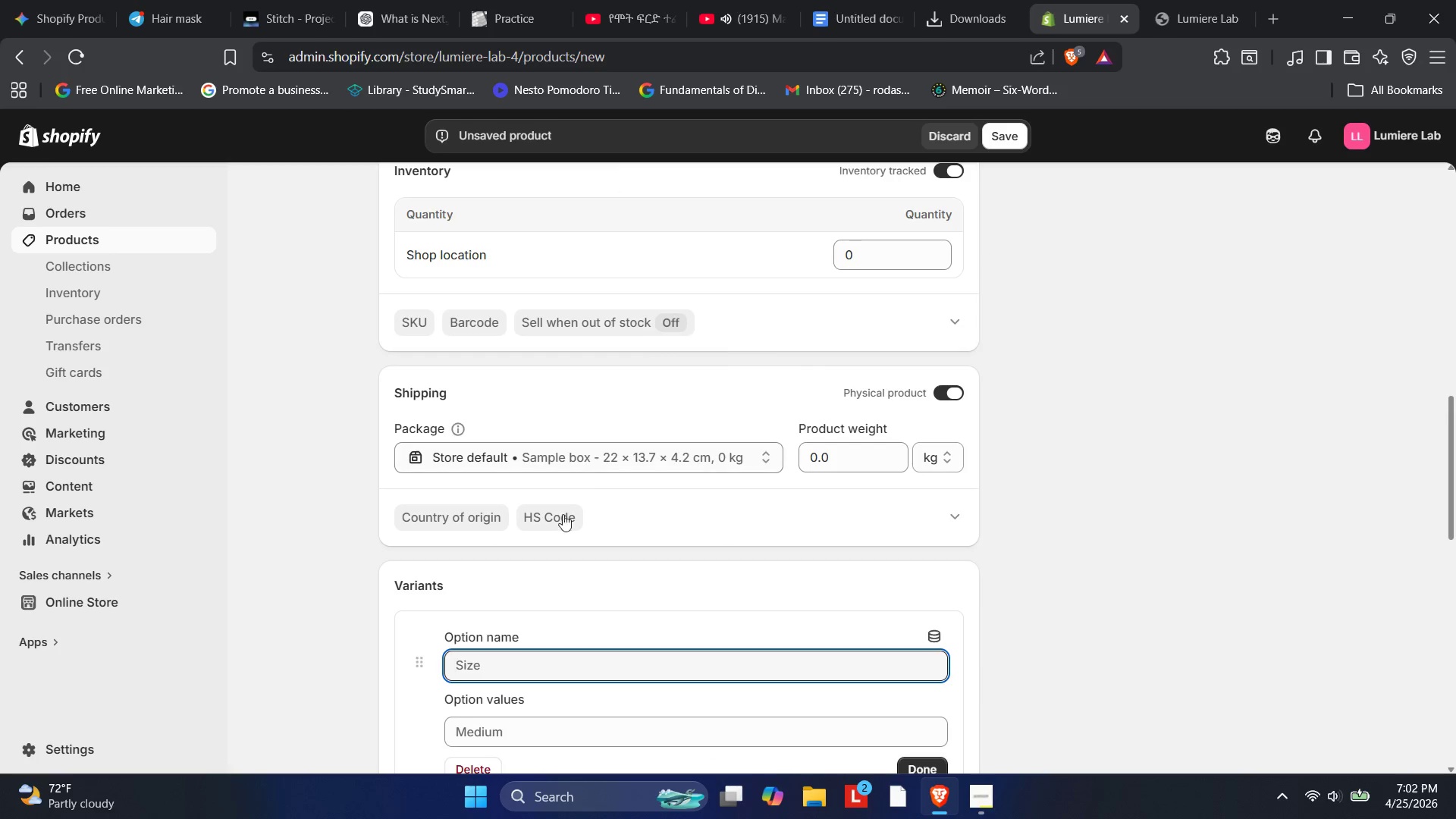 
scroll: coordinate [573, 555], scroll_direction: down, amount: 2.0
 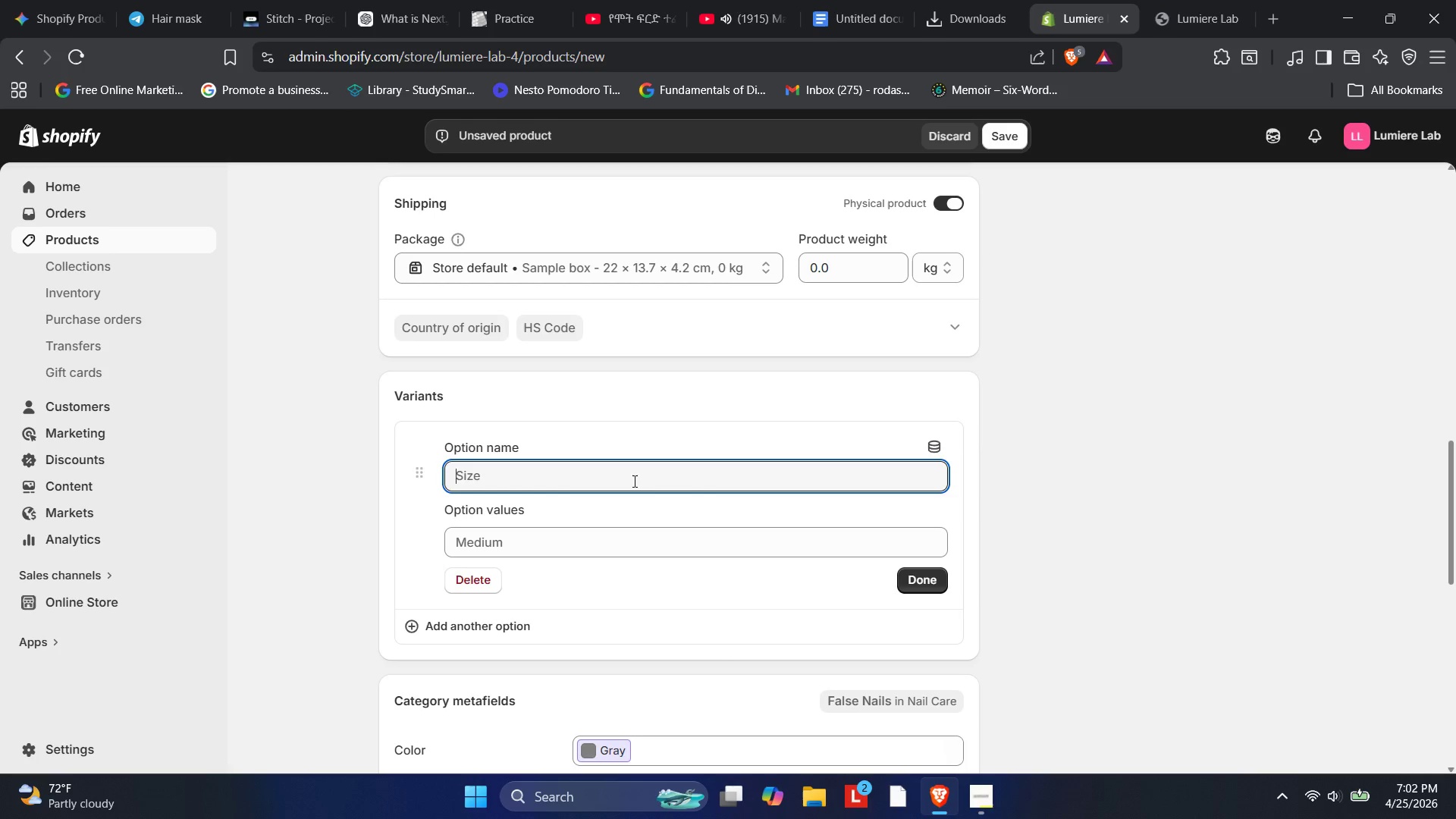 
type(Shape)
 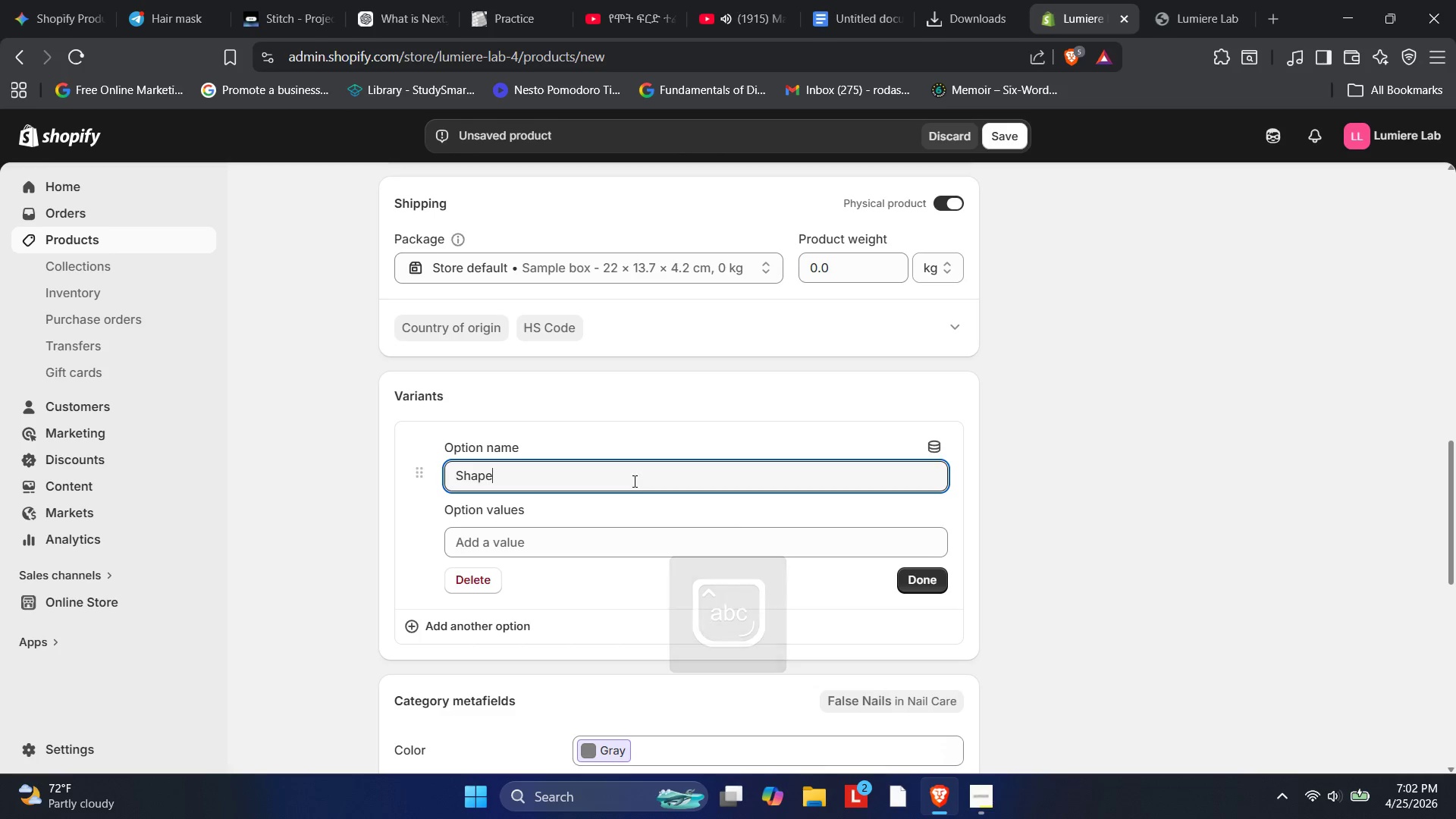 
left_click([607, 542])
 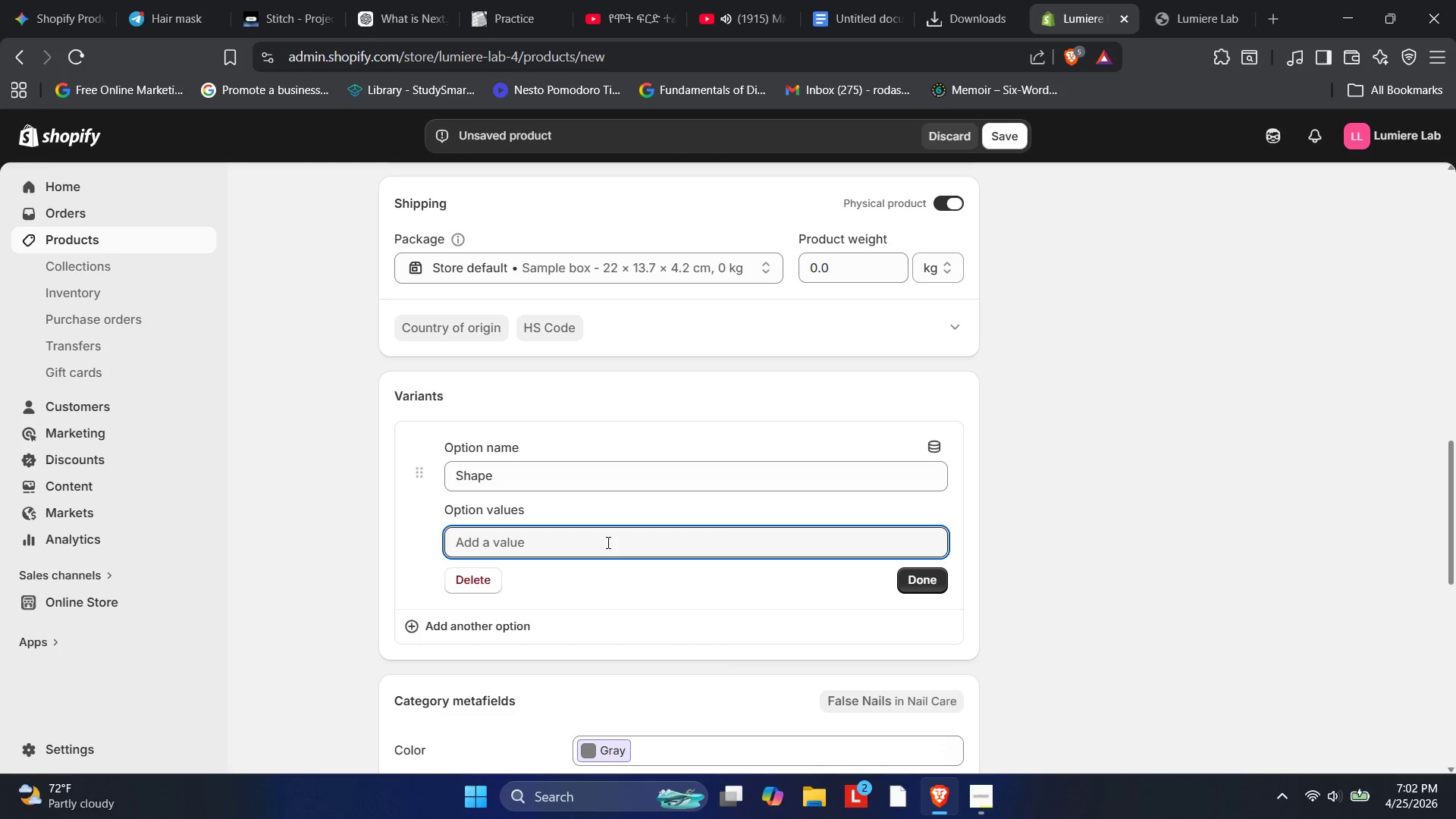 
type(Almond)
 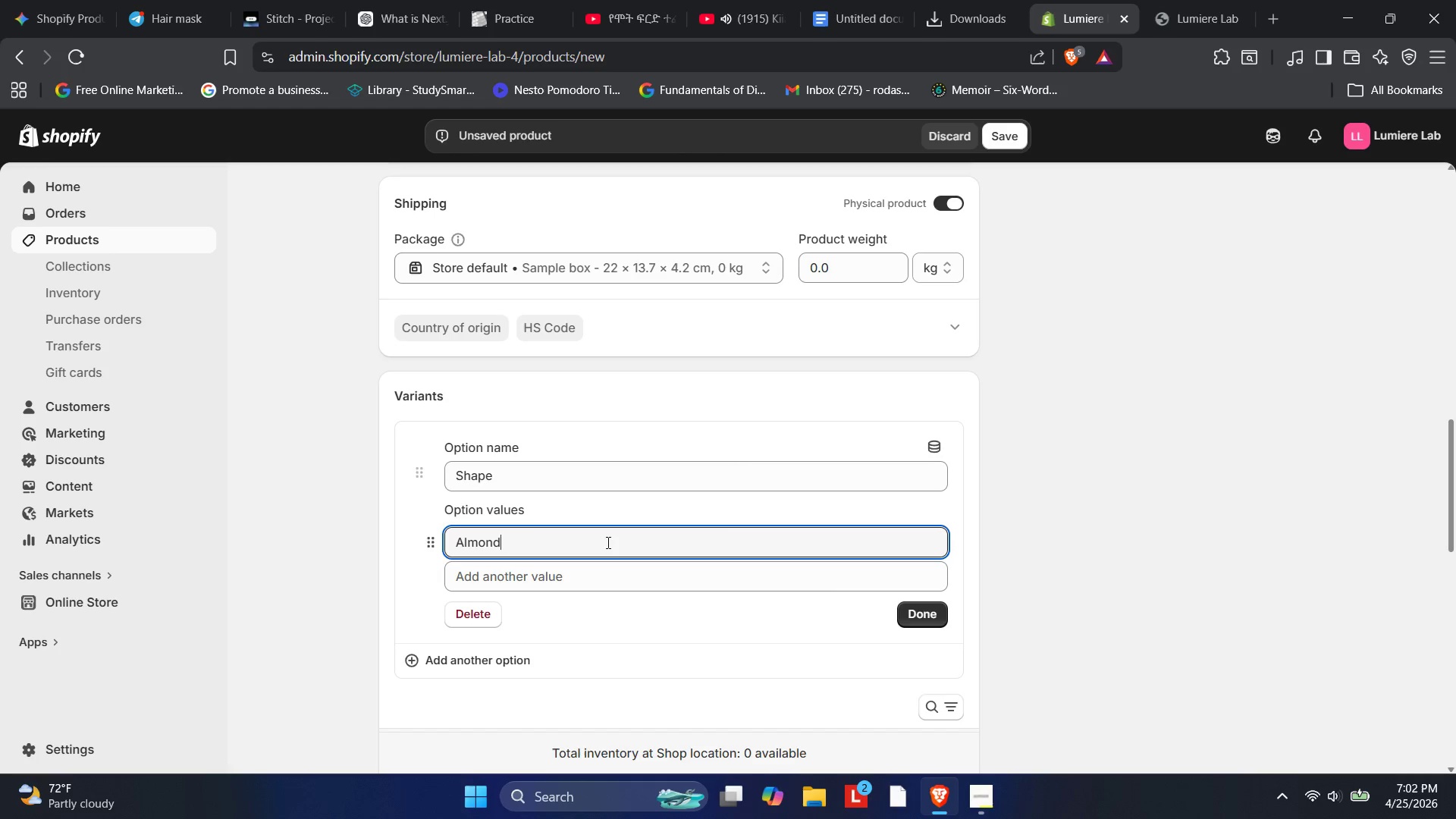 
key(Enter)
 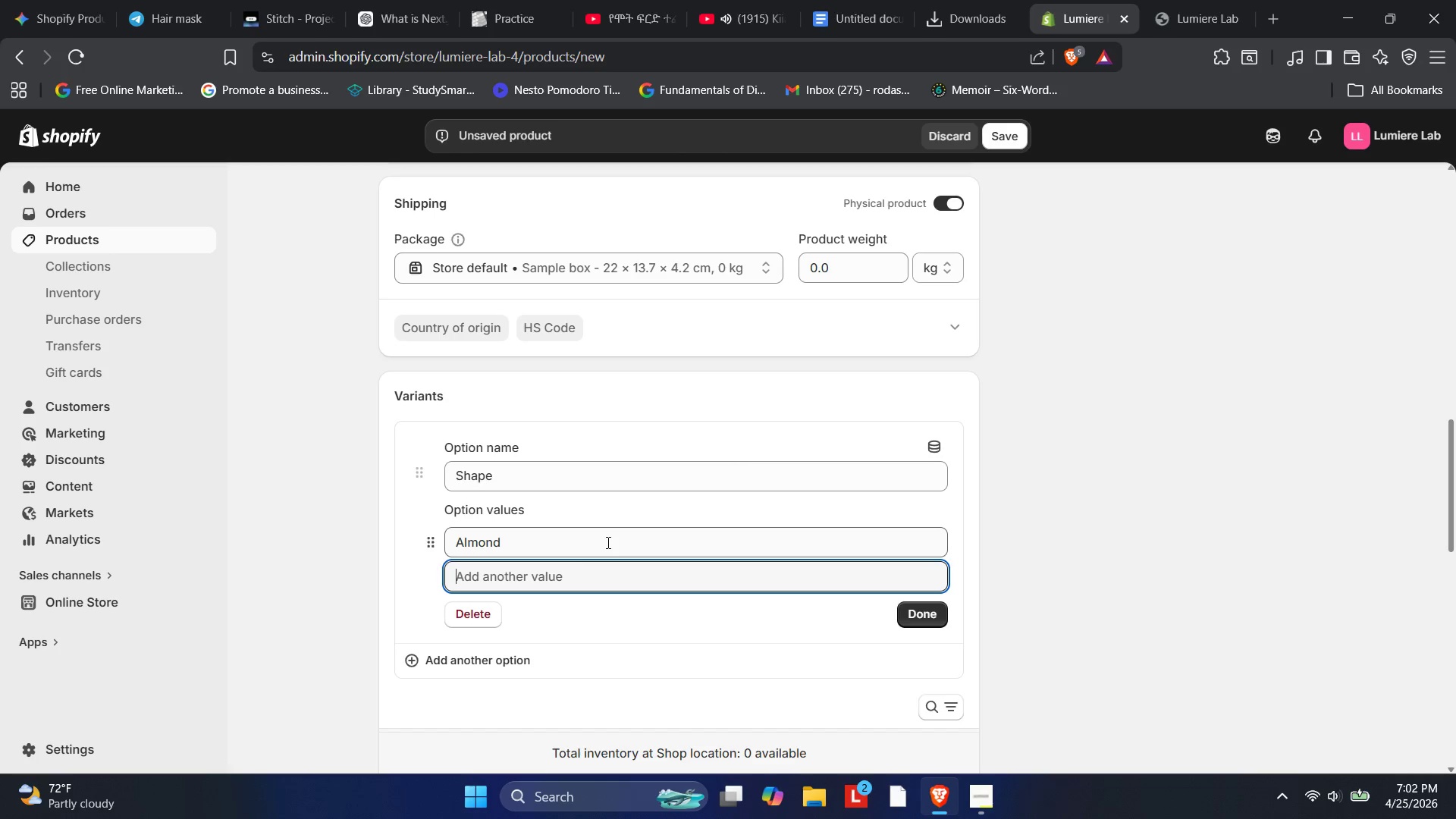 
type(Square)
 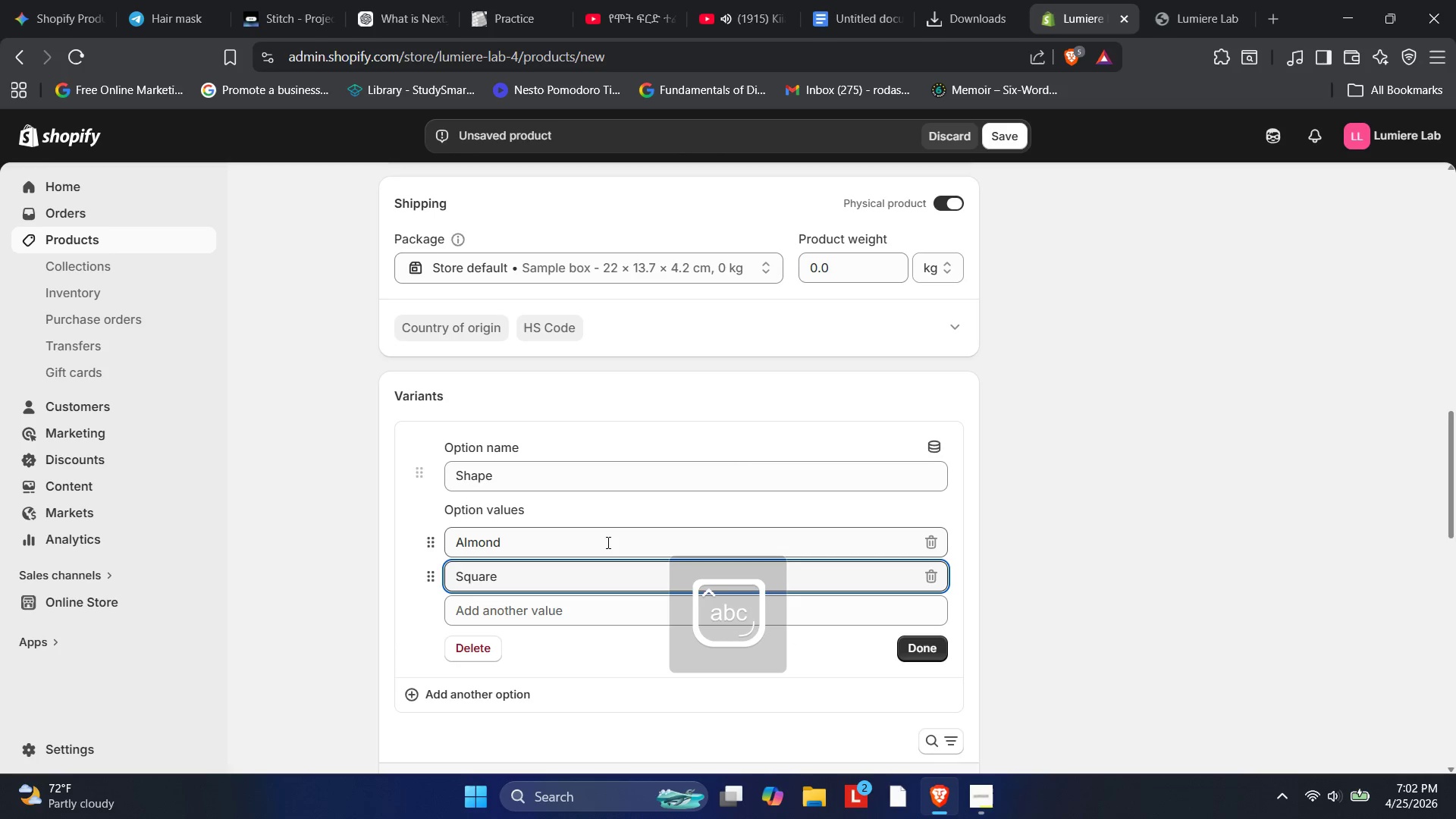 
key(Enter)
 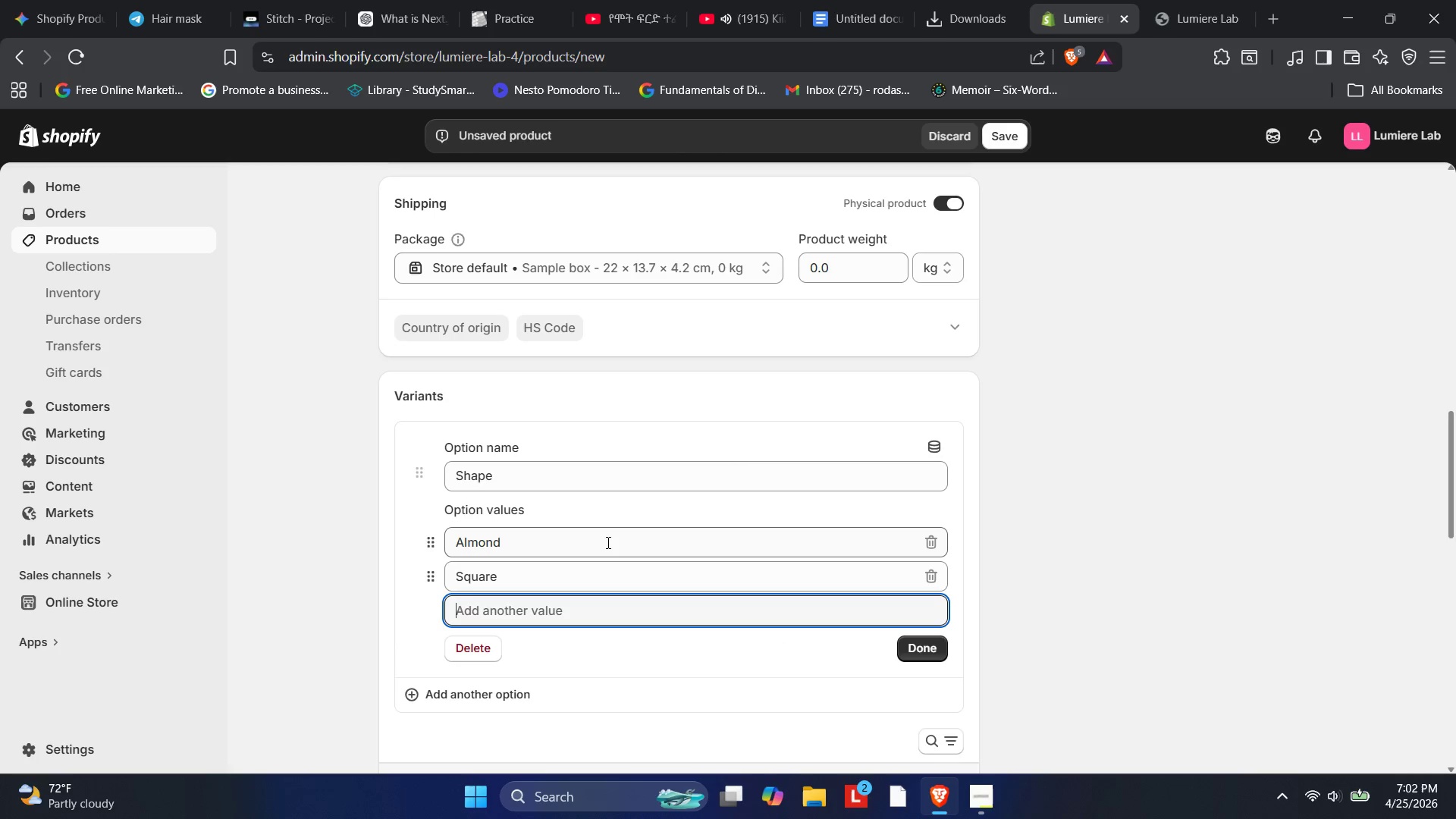 
type(Coffin)
 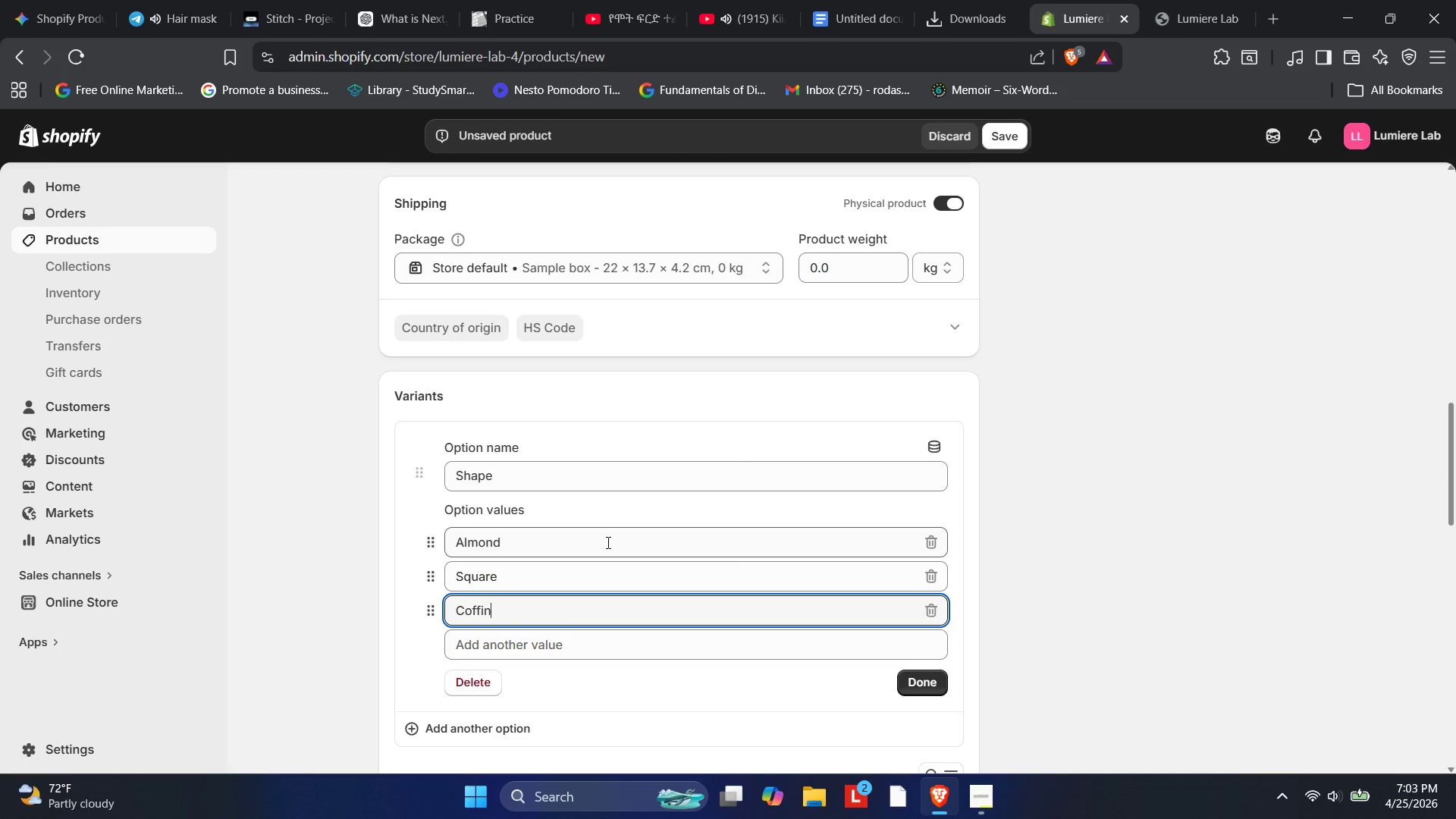 
wait(24.56)
 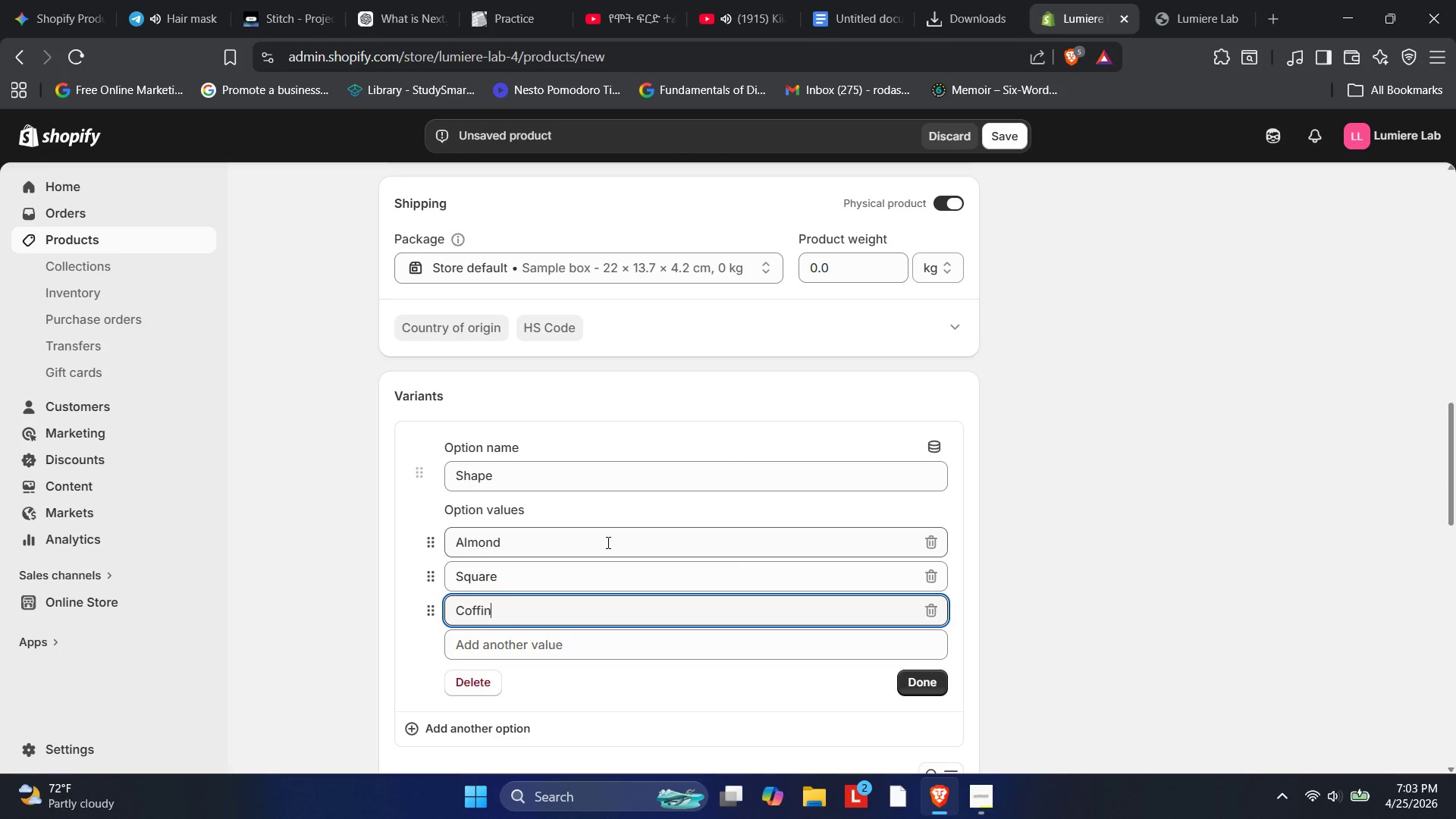 
left_click([581, 701])
 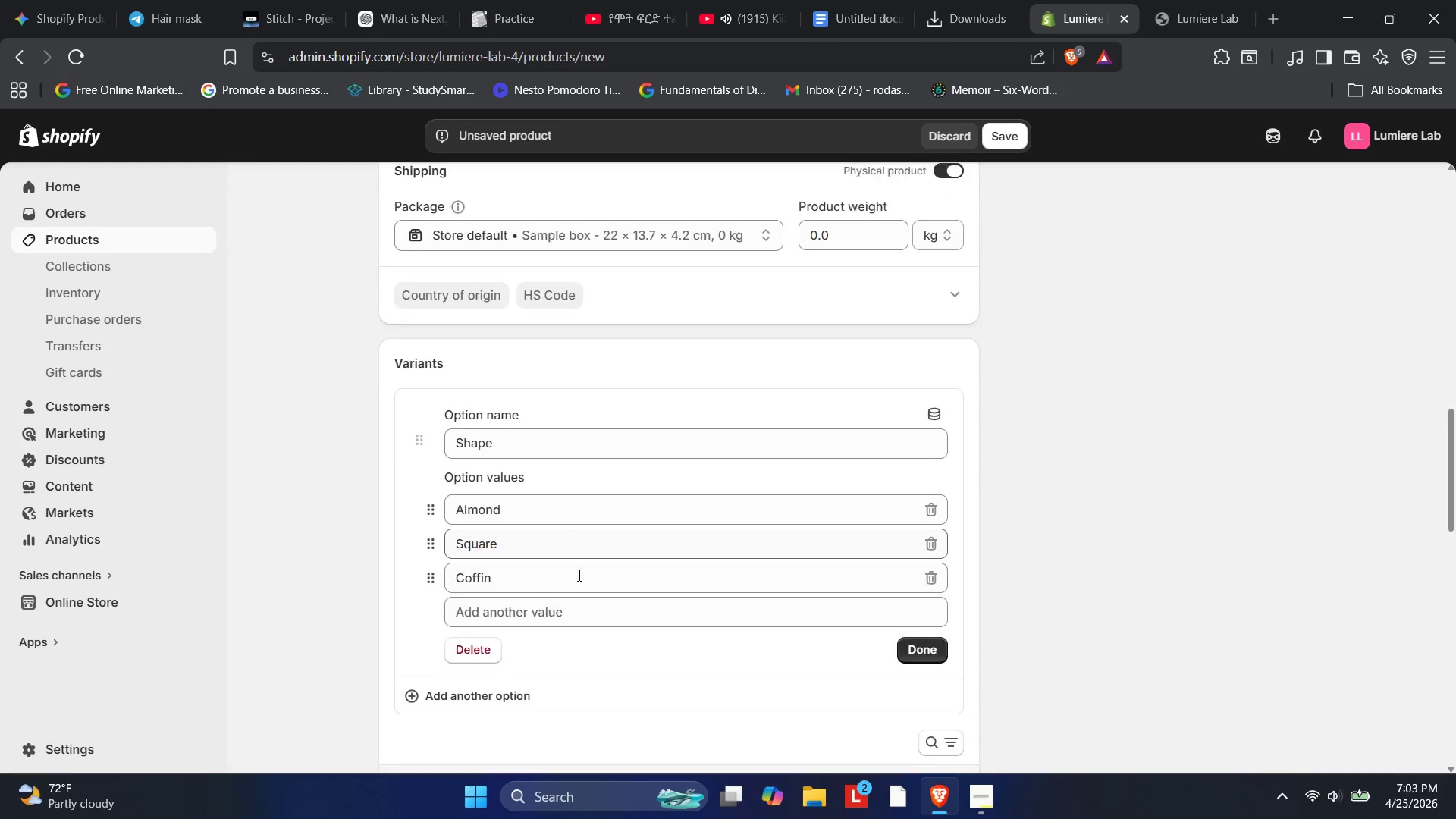 
wait(6.36)
 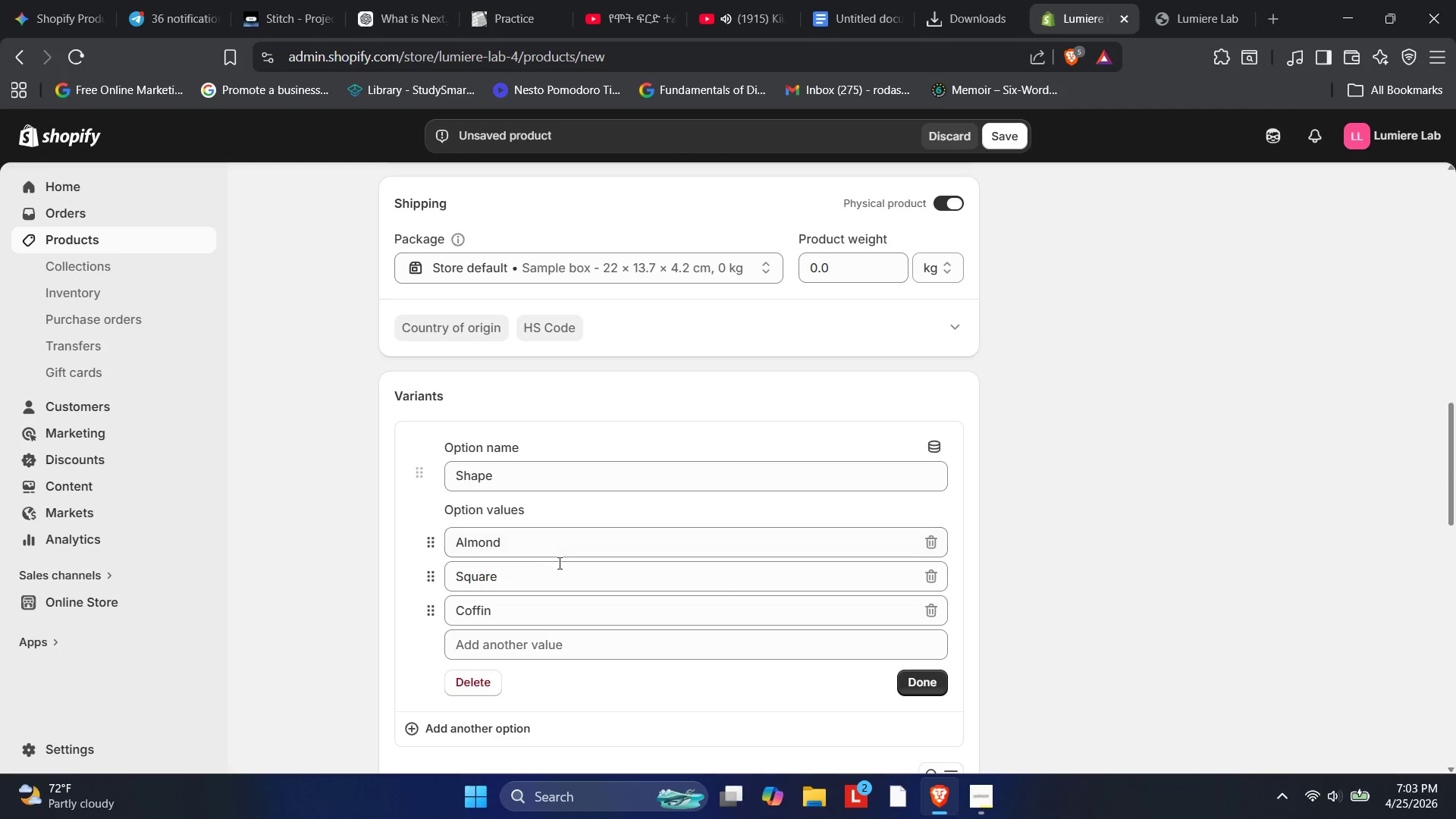 
left_click([934, 557])
 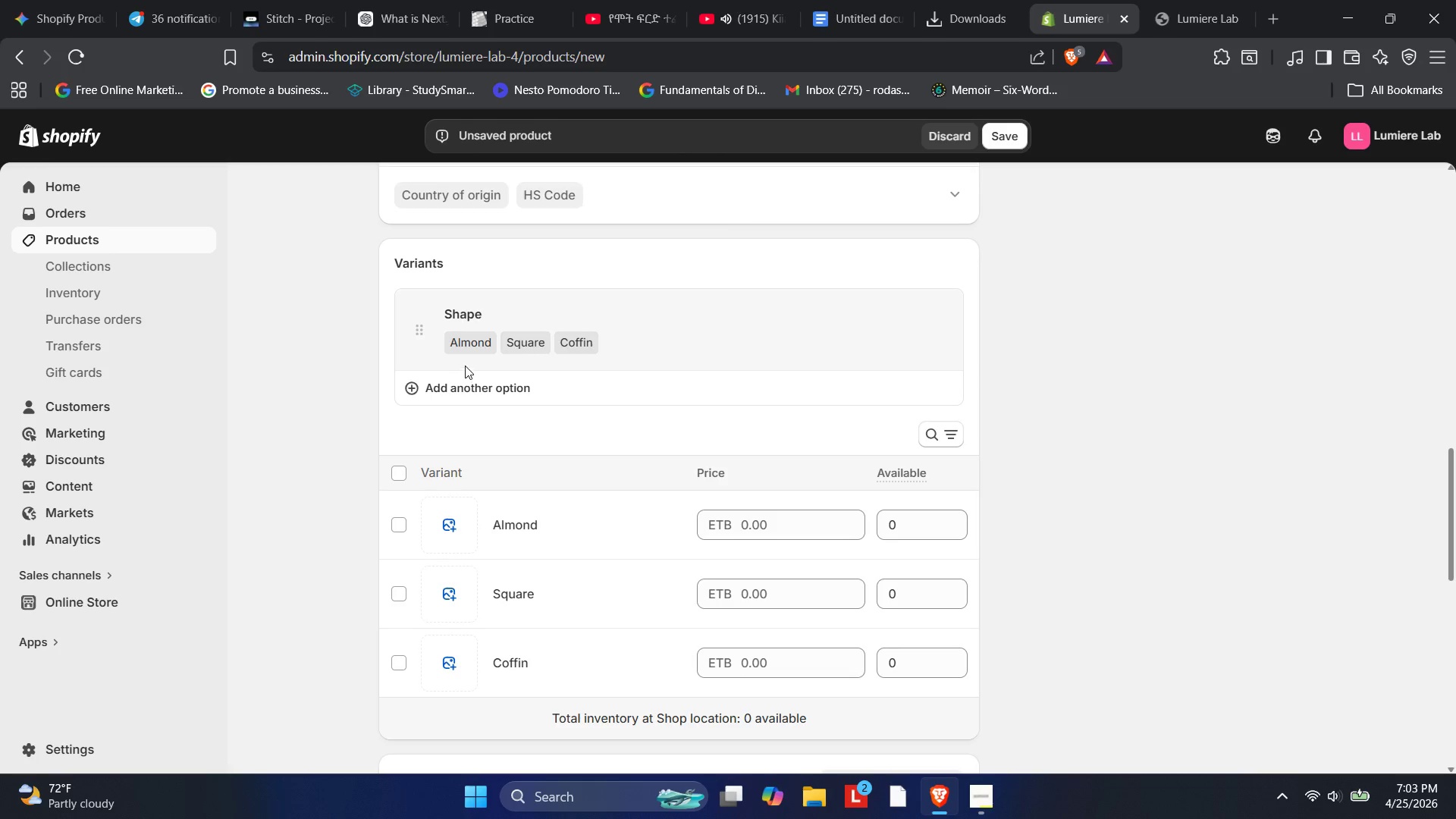 
left_click([487, 402])
 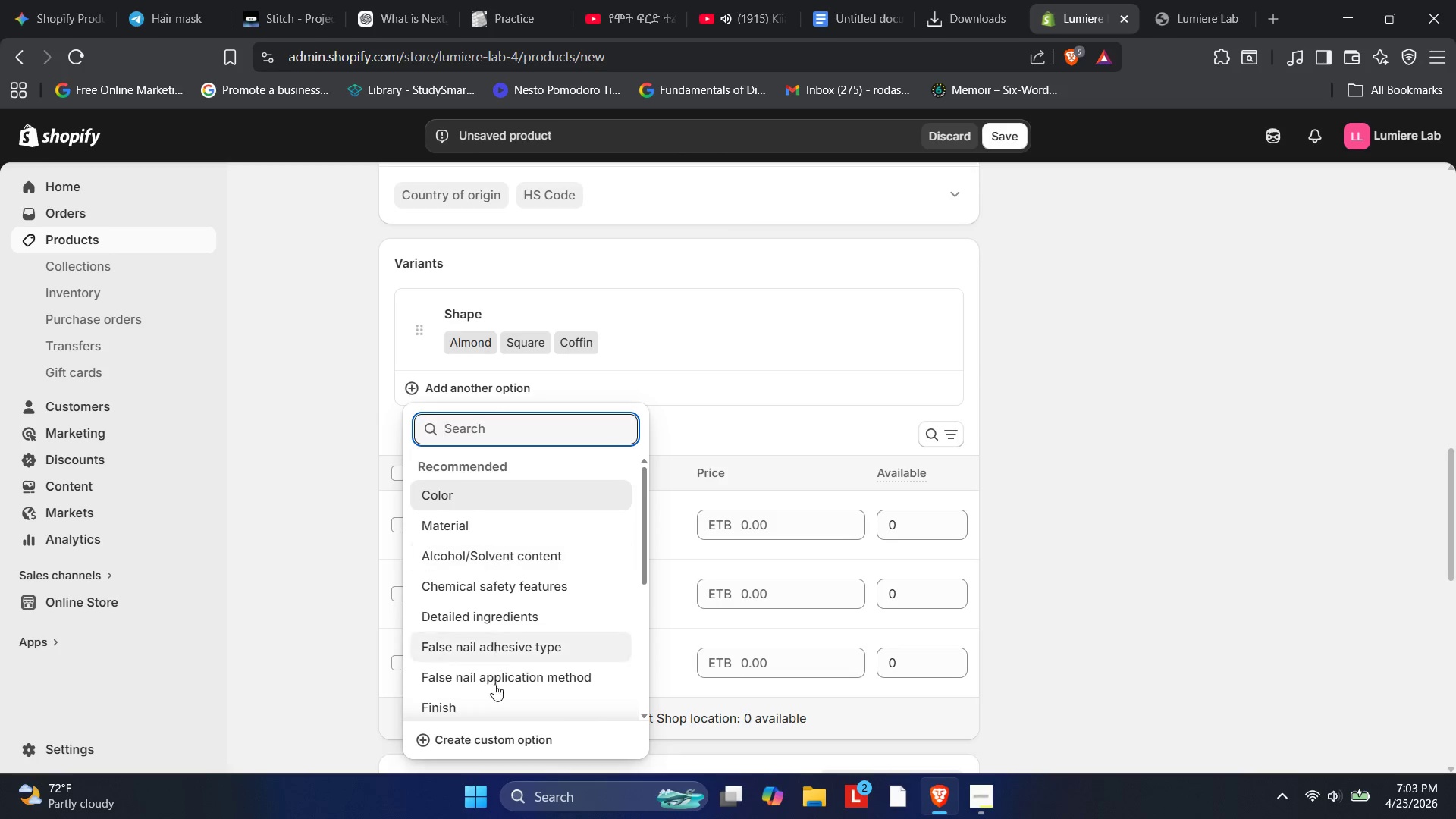 
left_click([502, 751])
 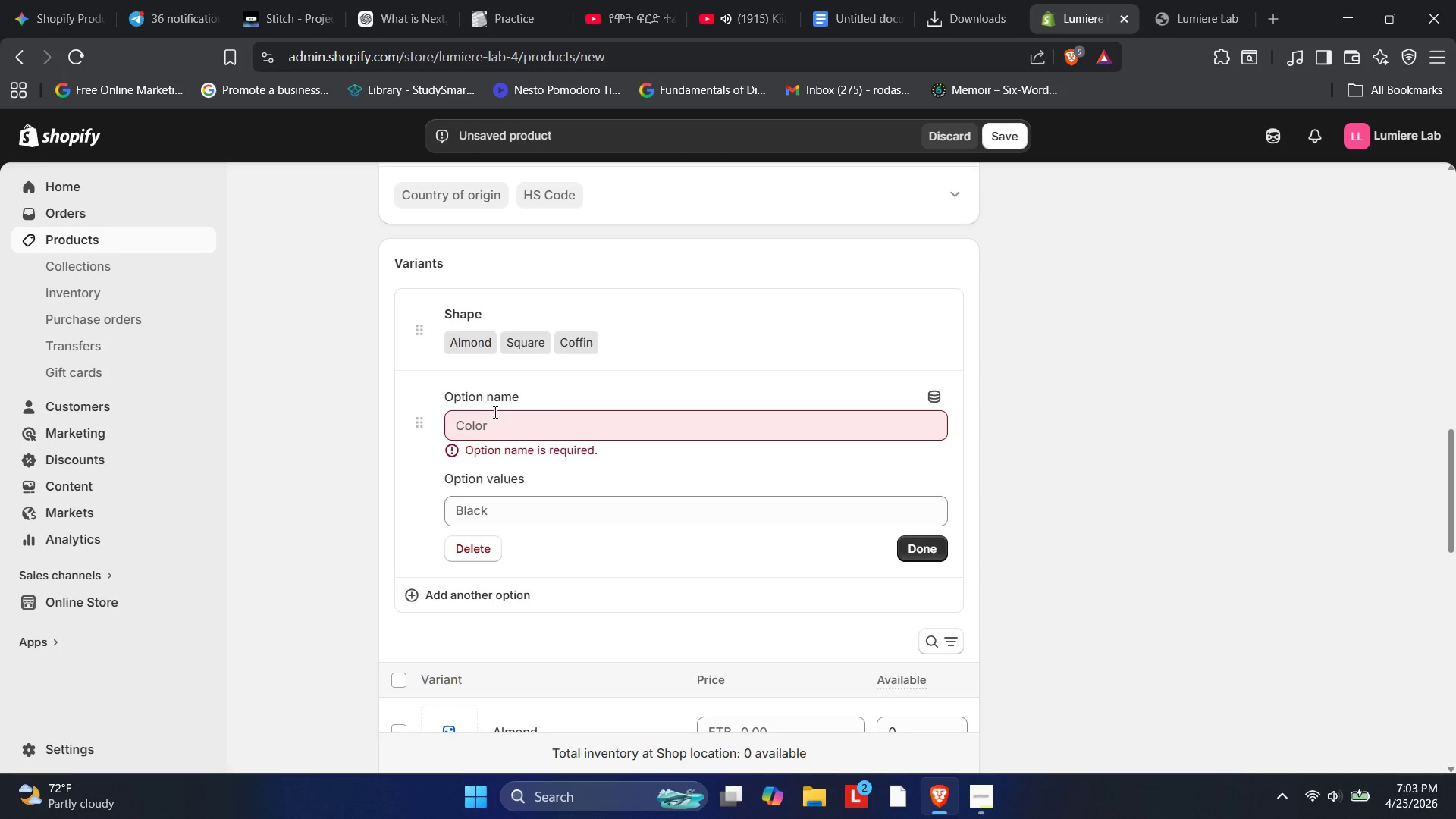 
left_click([577, 424])
 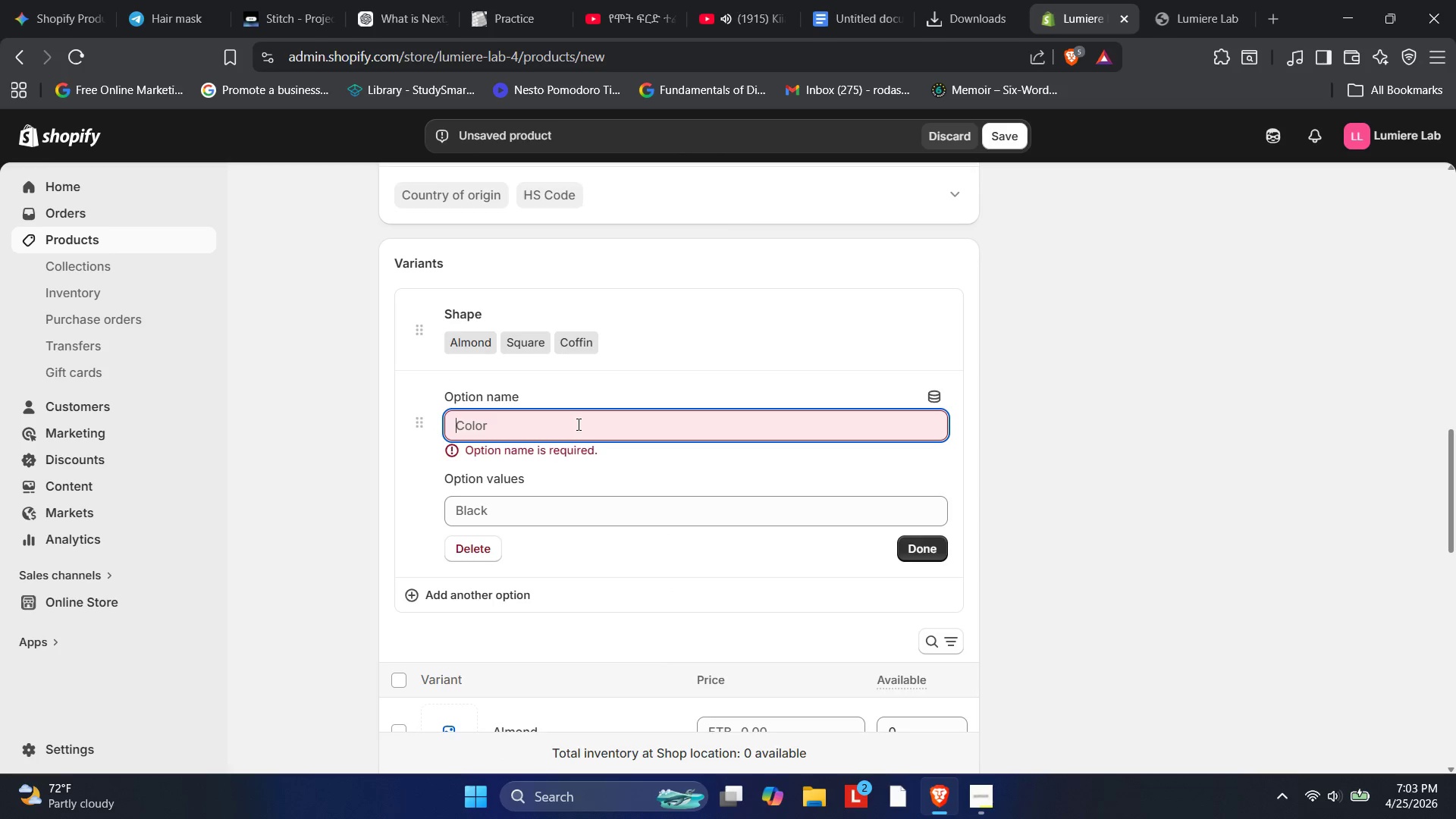 
type(Size)
 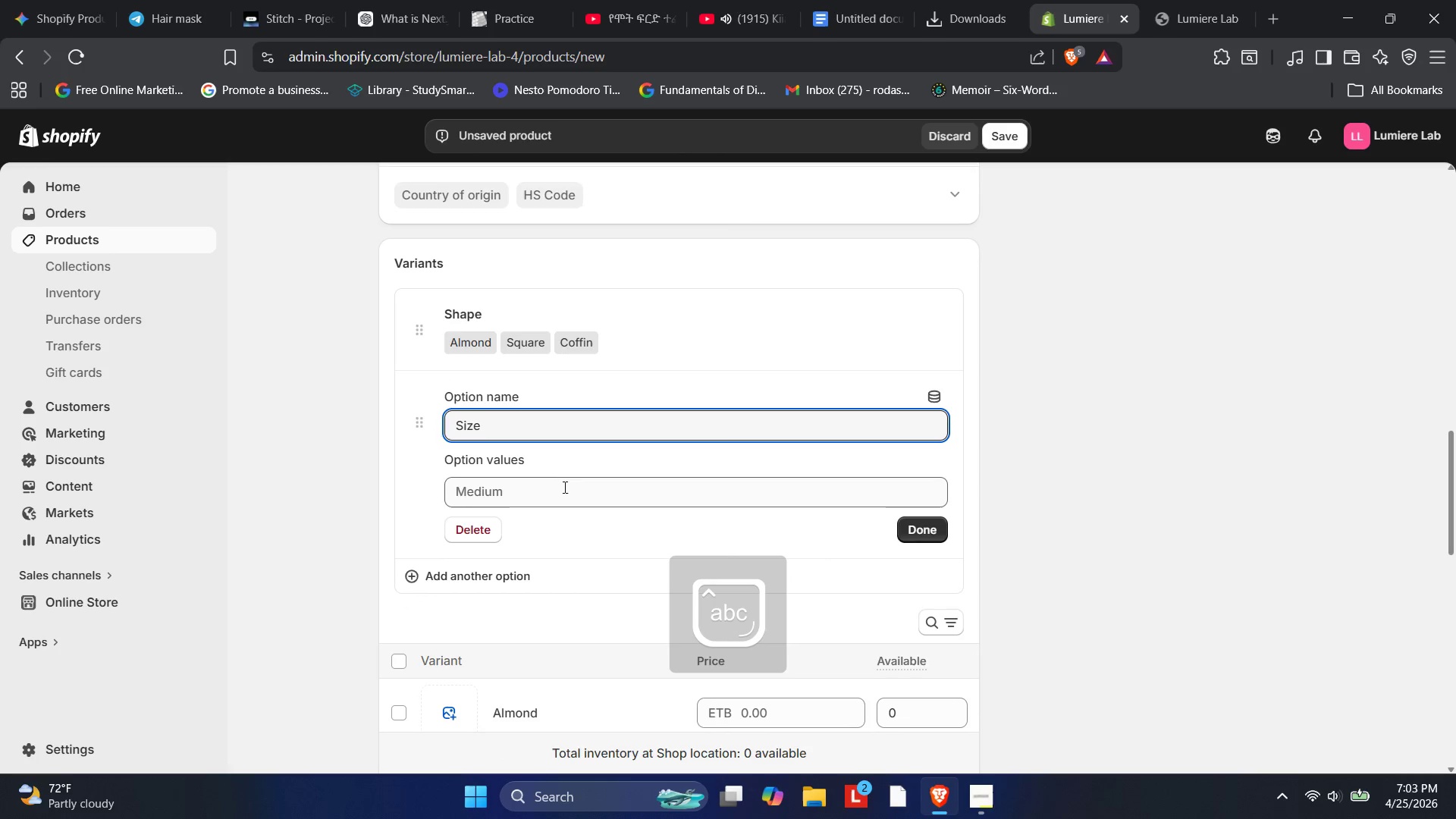 
left_click([563, 487])
 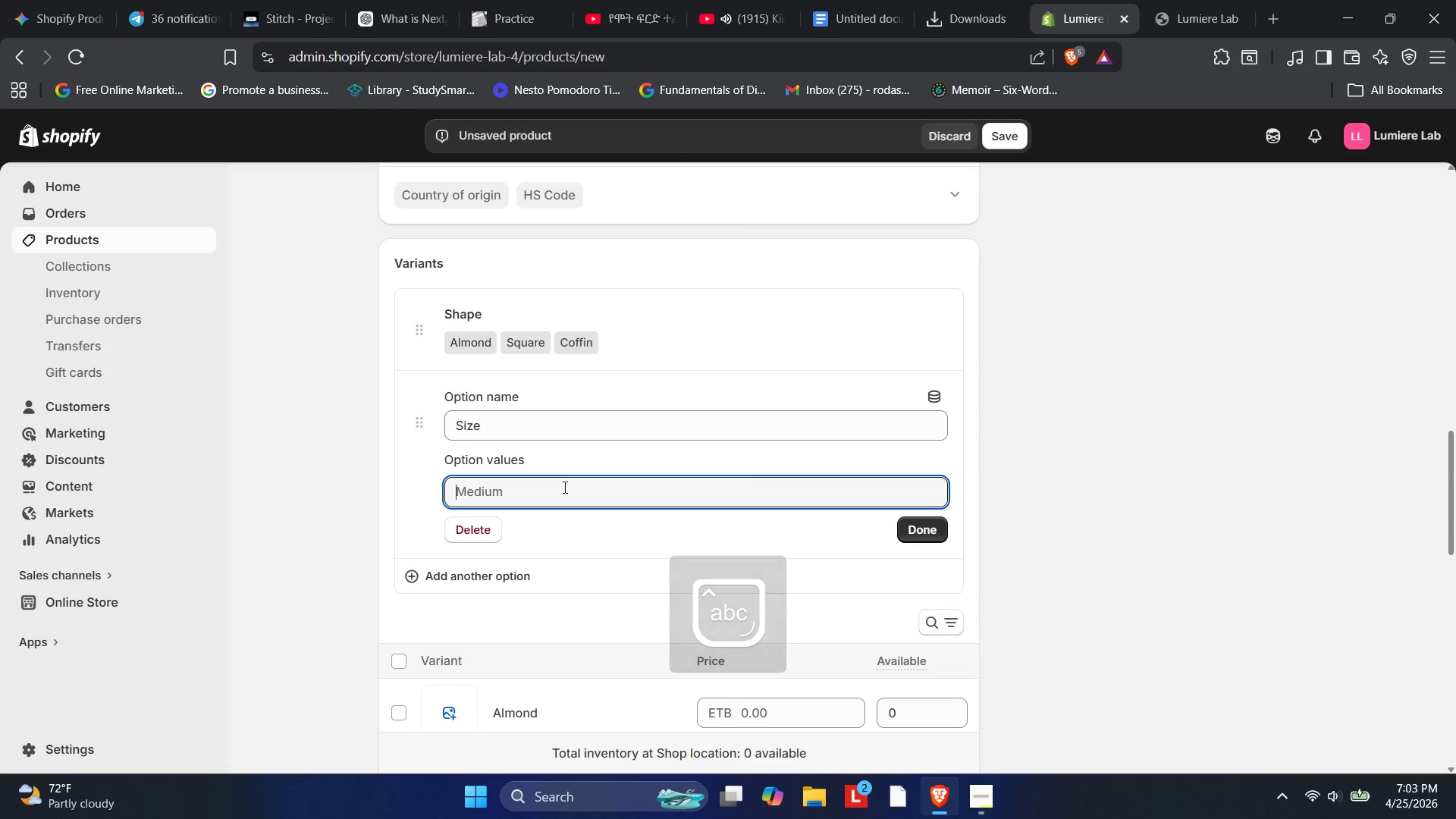 
type(XS)
 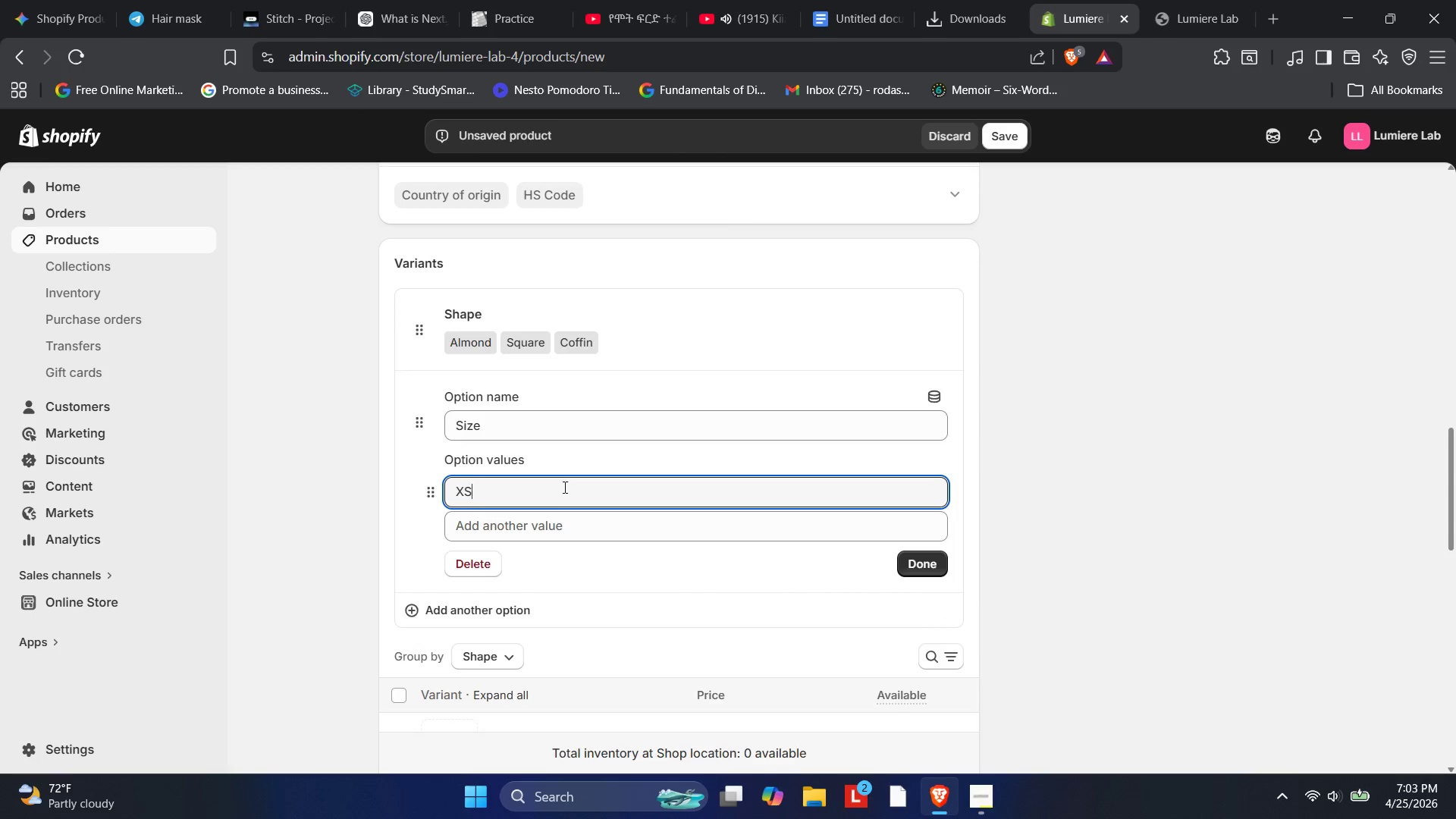 
wait(8.27)
 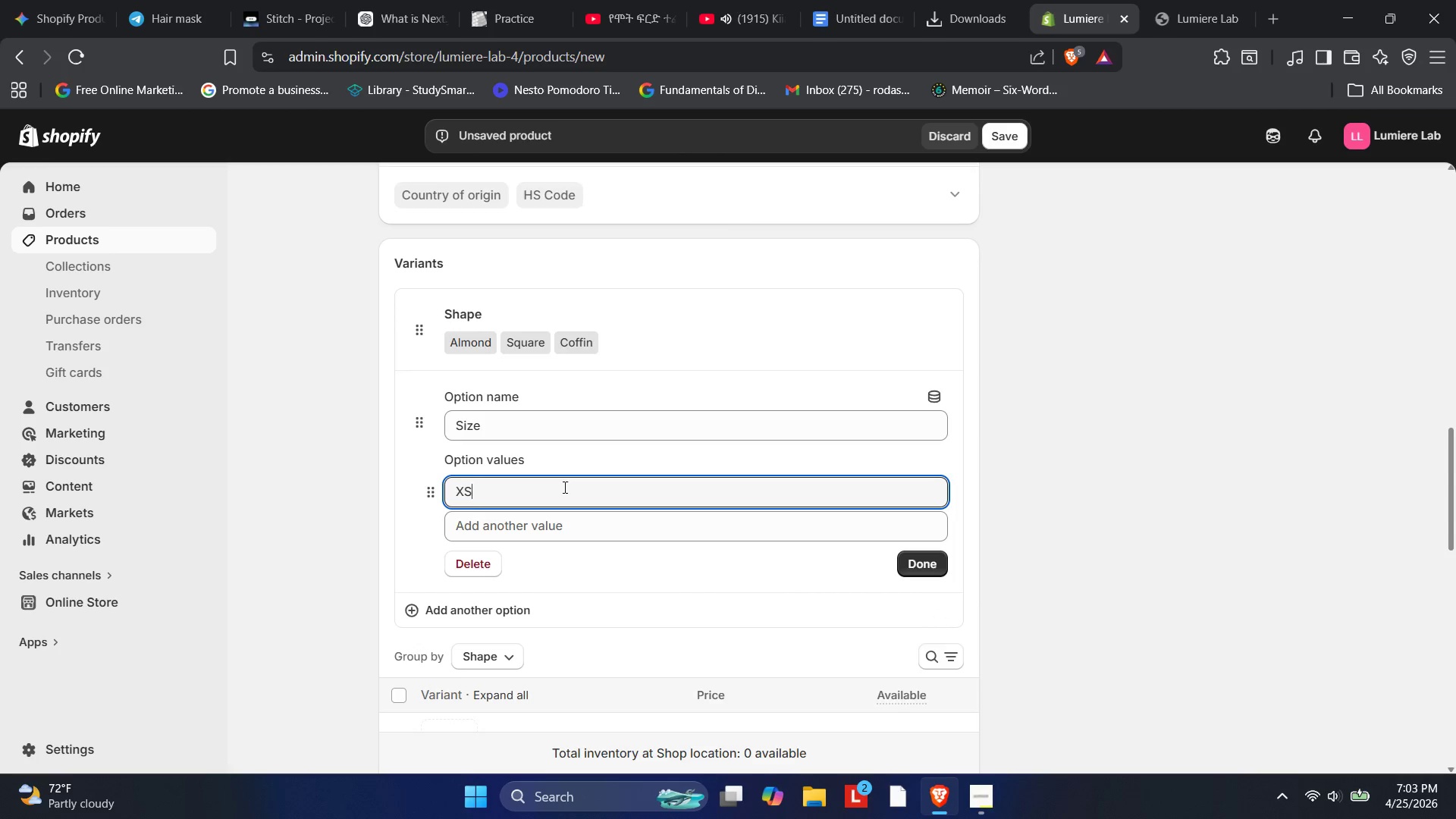 
key(Enter)
 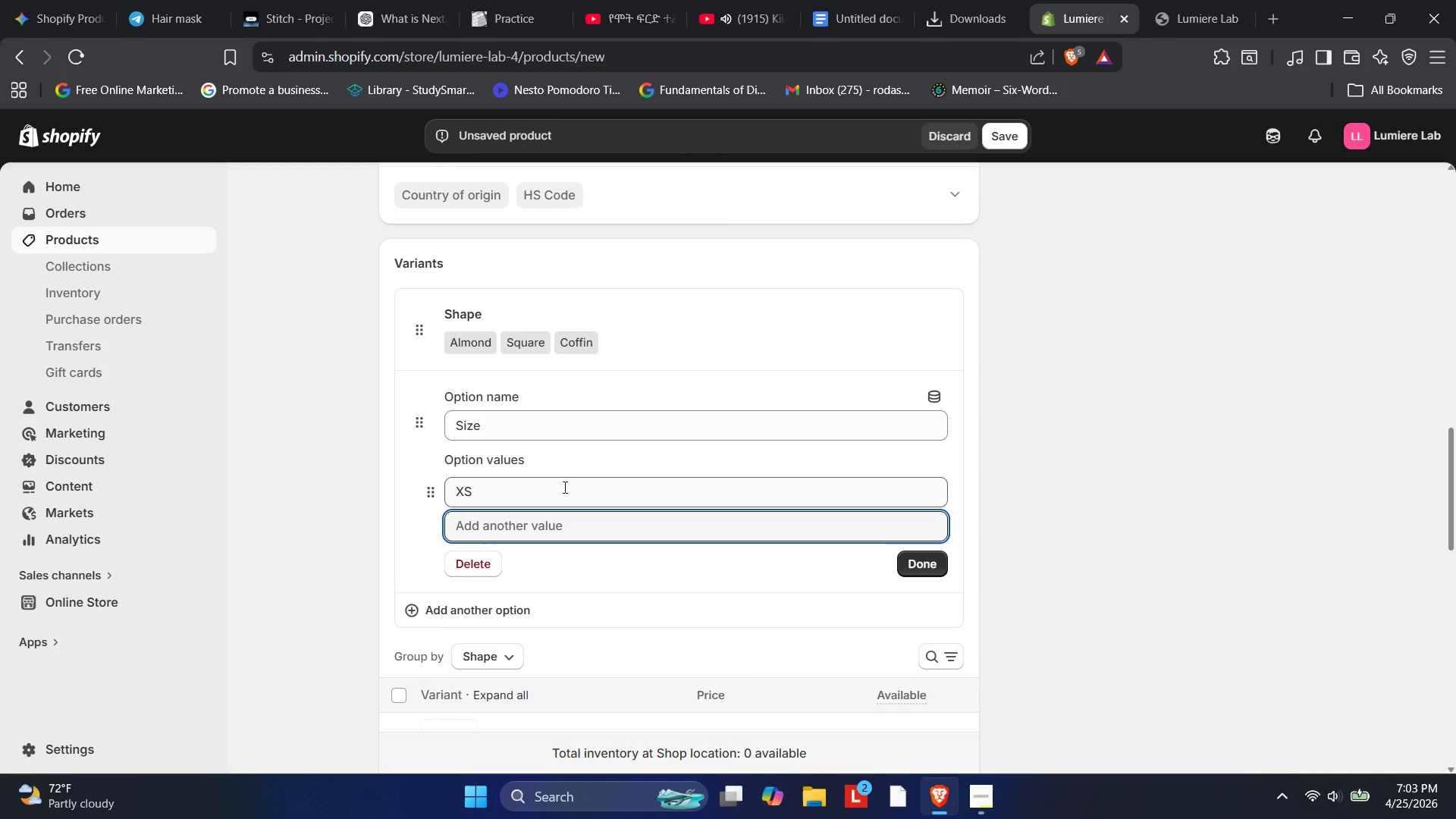 
key(S)
 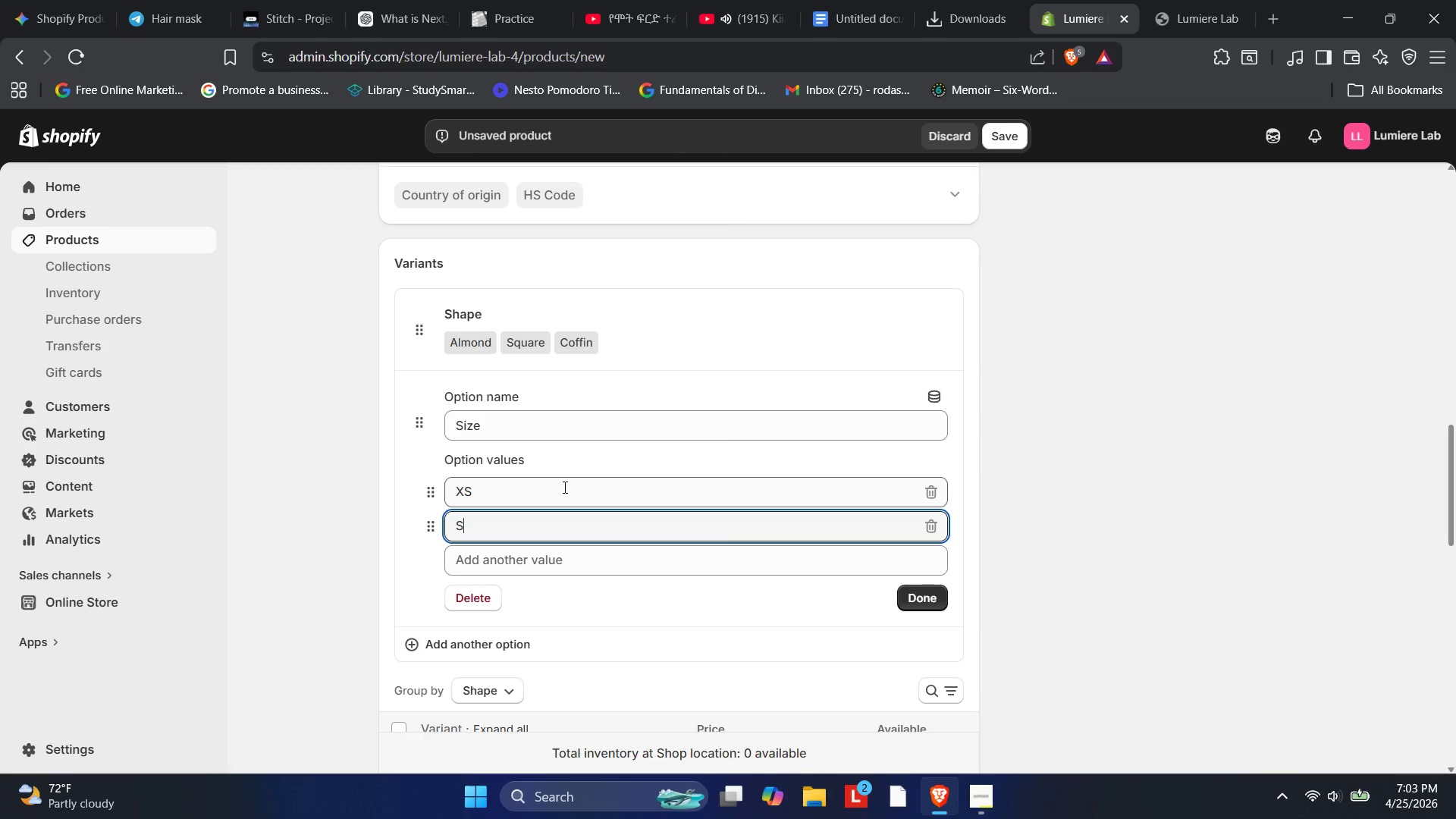 
key(Enter)
 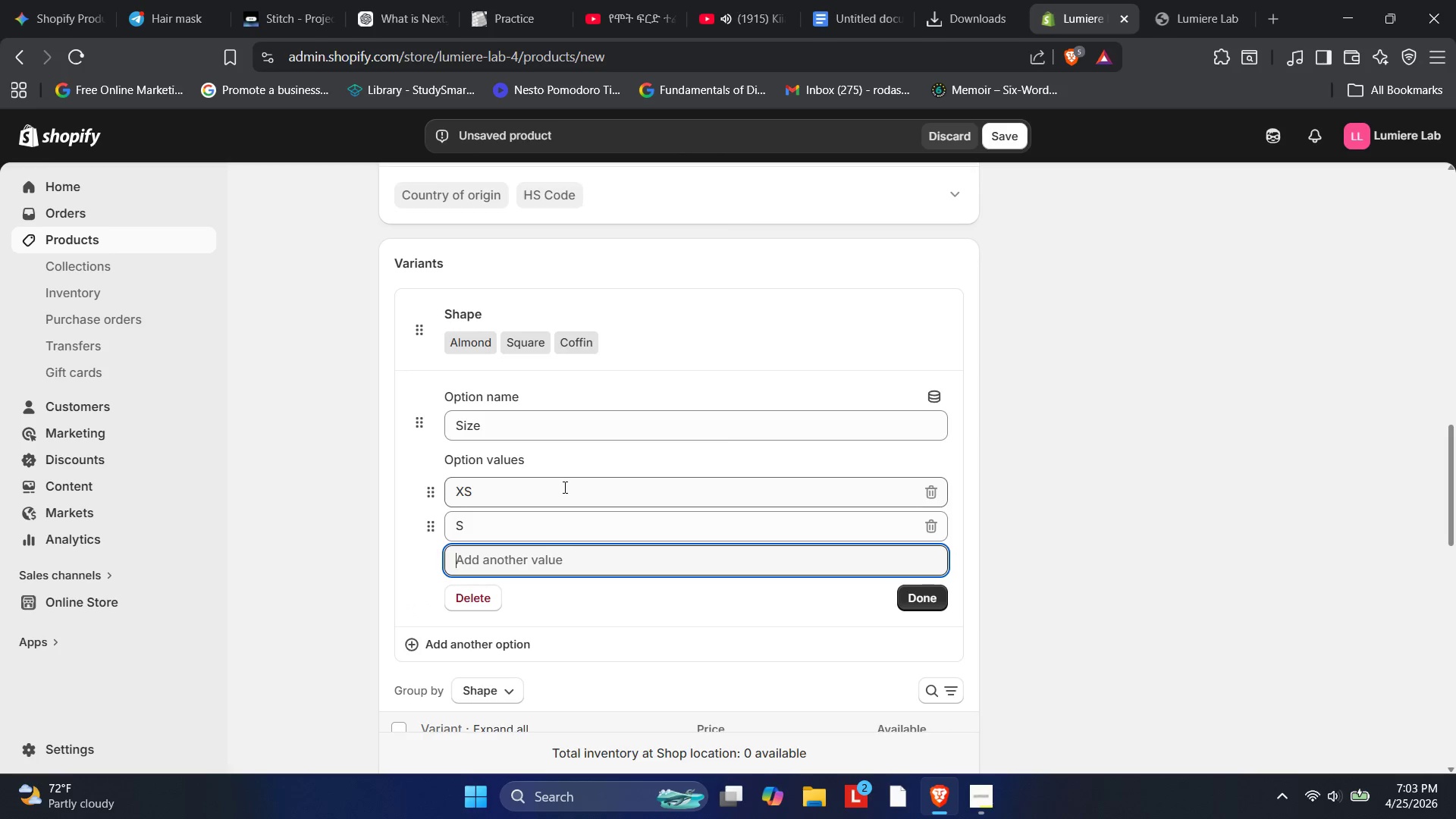 
key(L)
 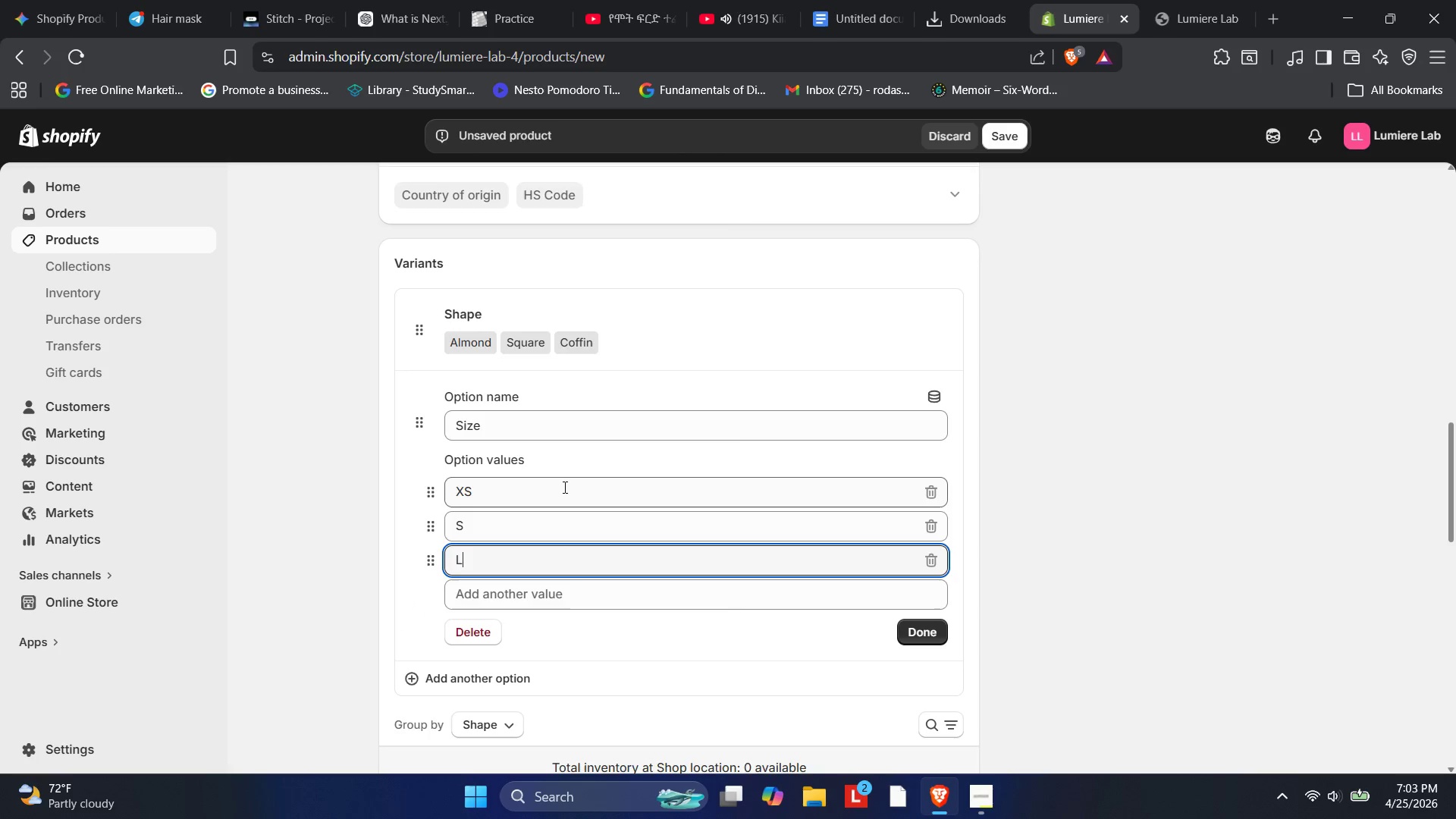 
key(Enter)
 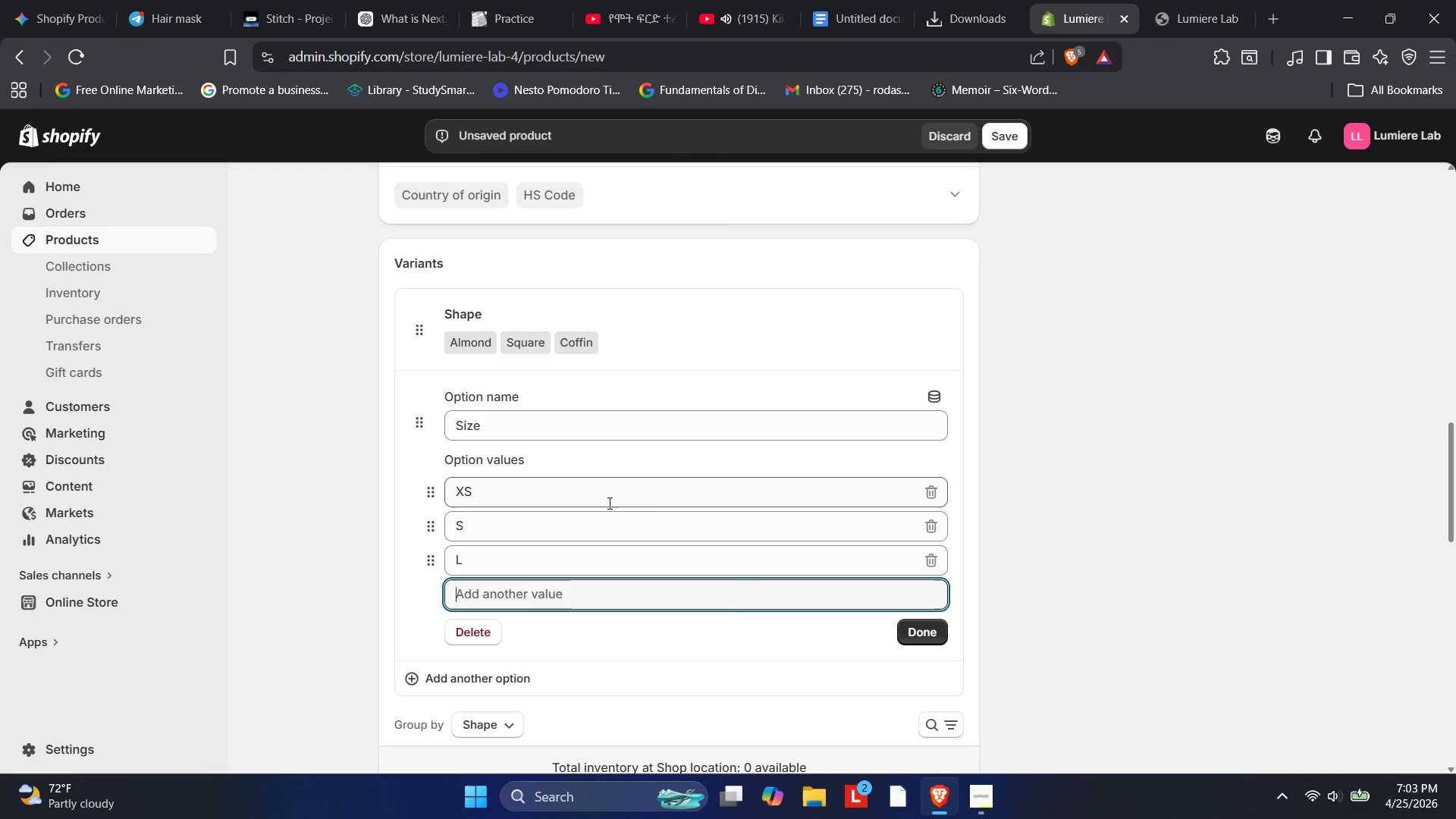 
left_click([932, 561])
 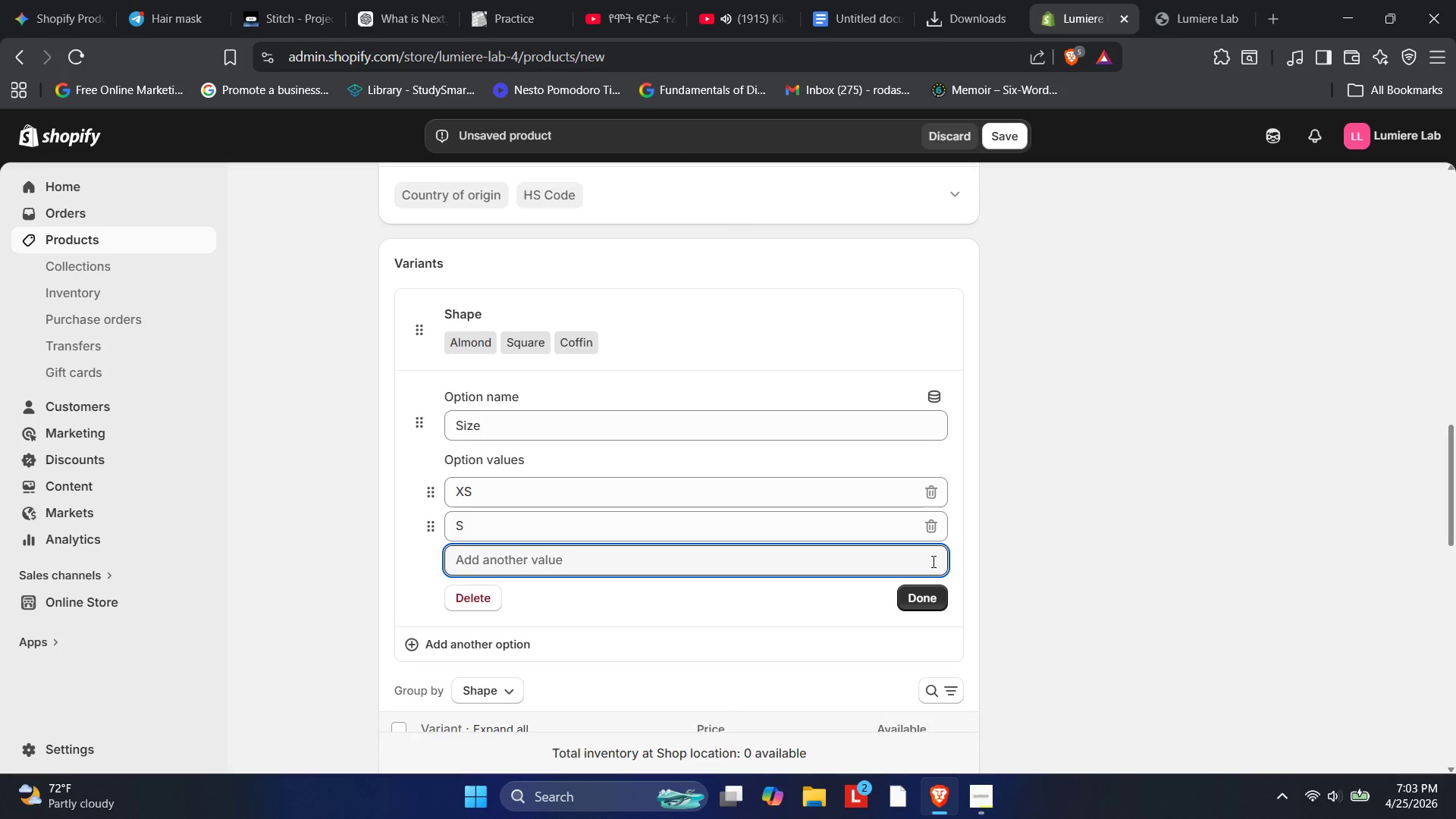 
key(M)
 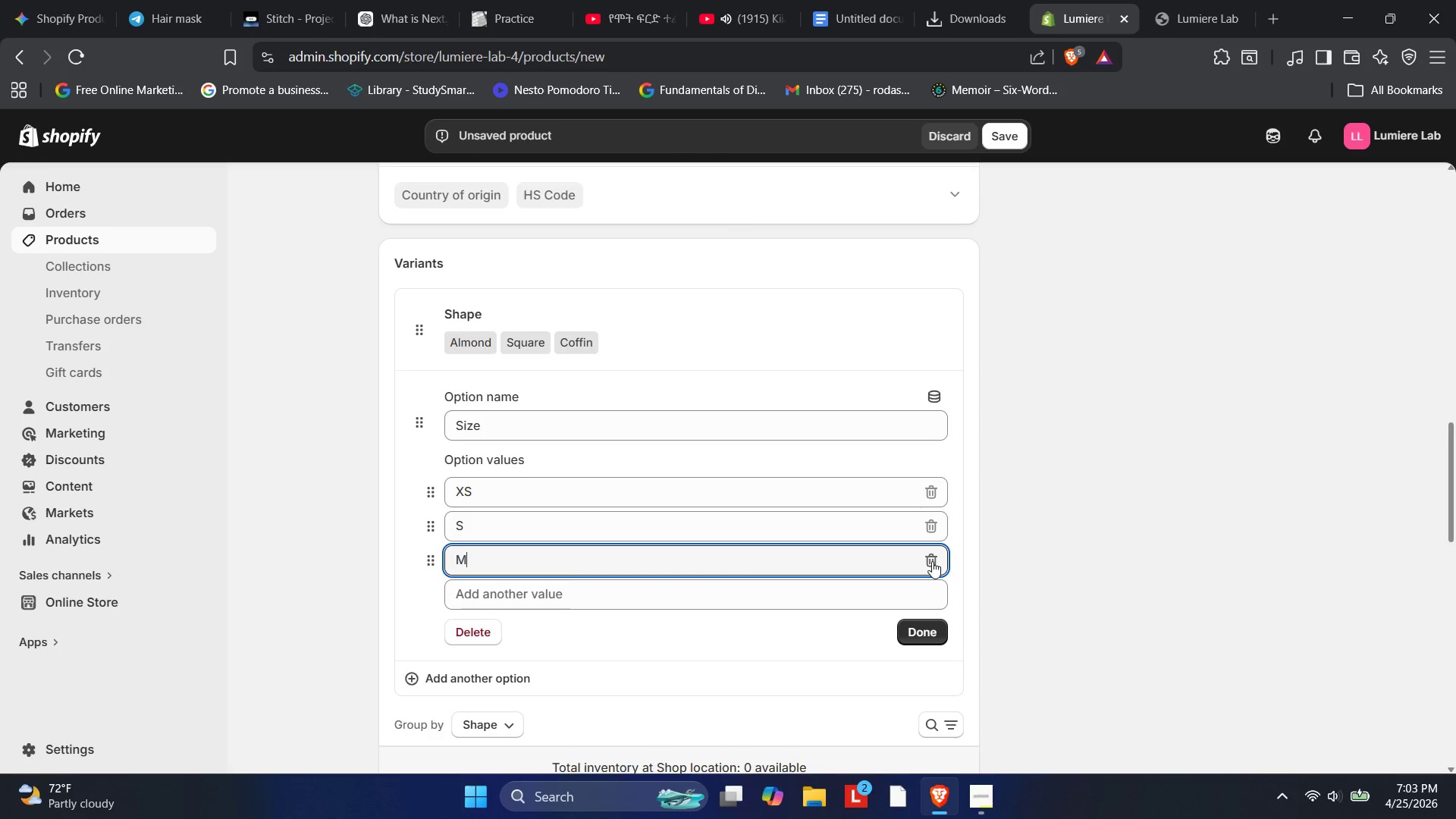 
key(Enter)
 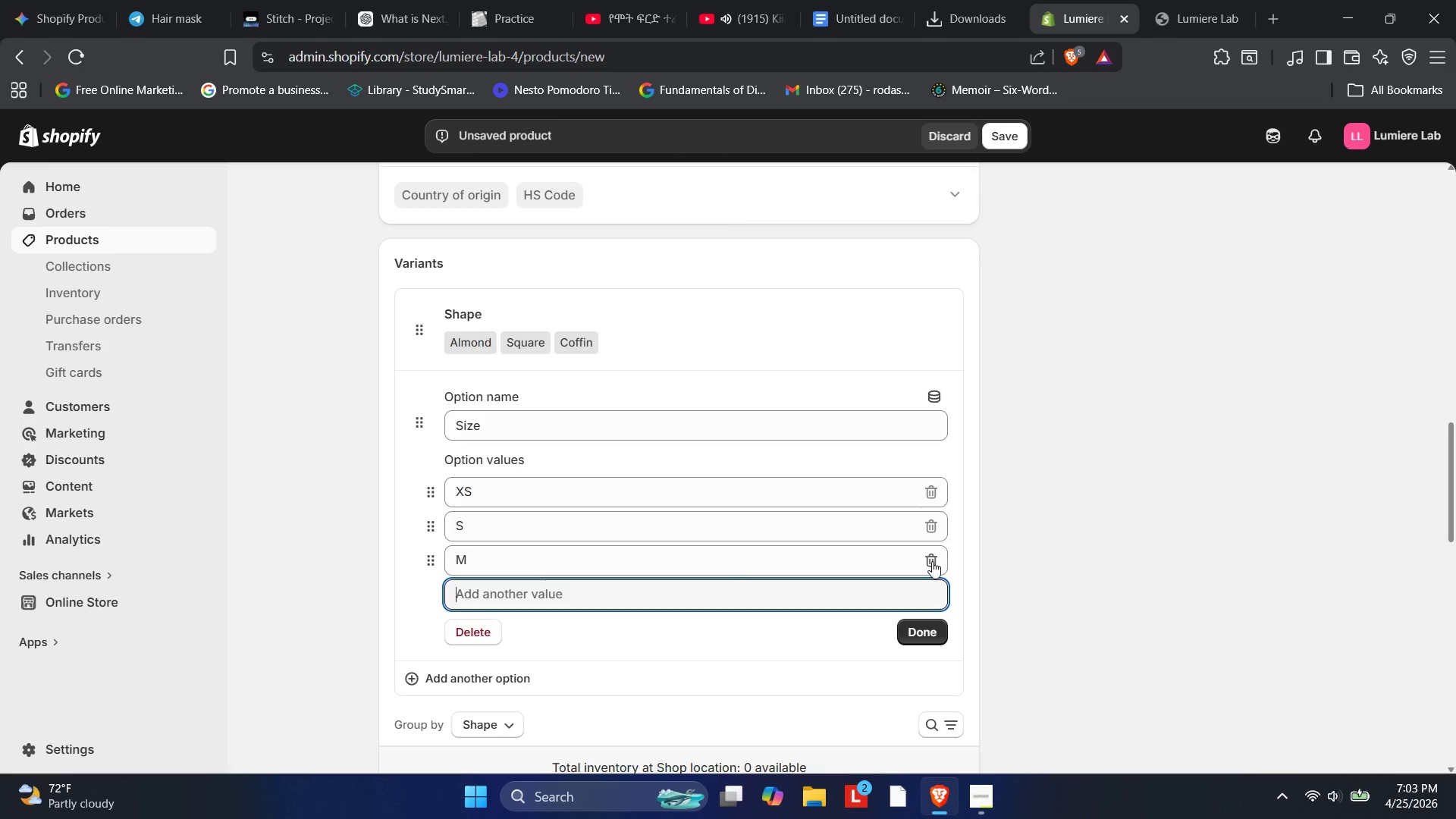 
key(L)
 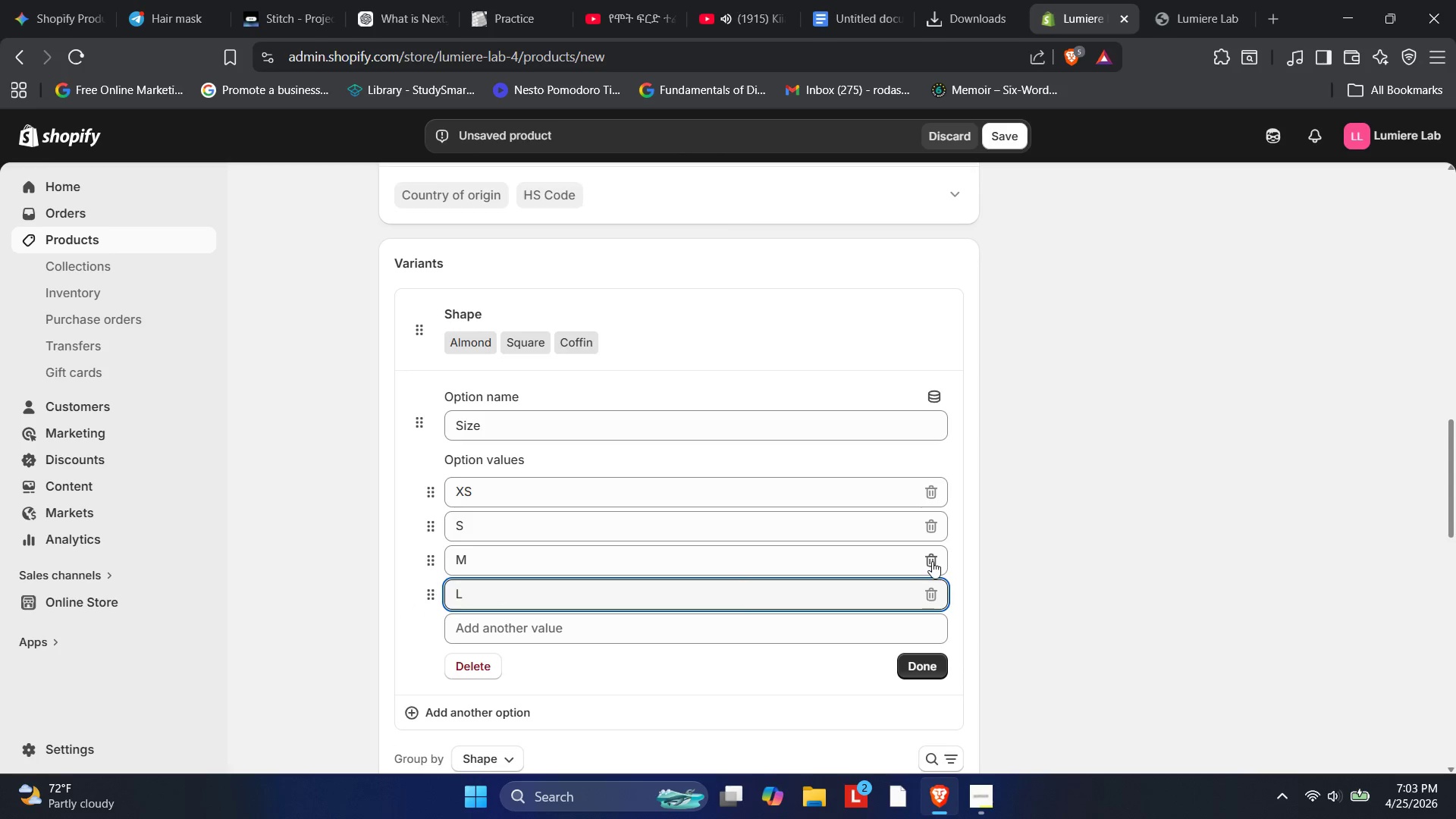 
key(Enter)
 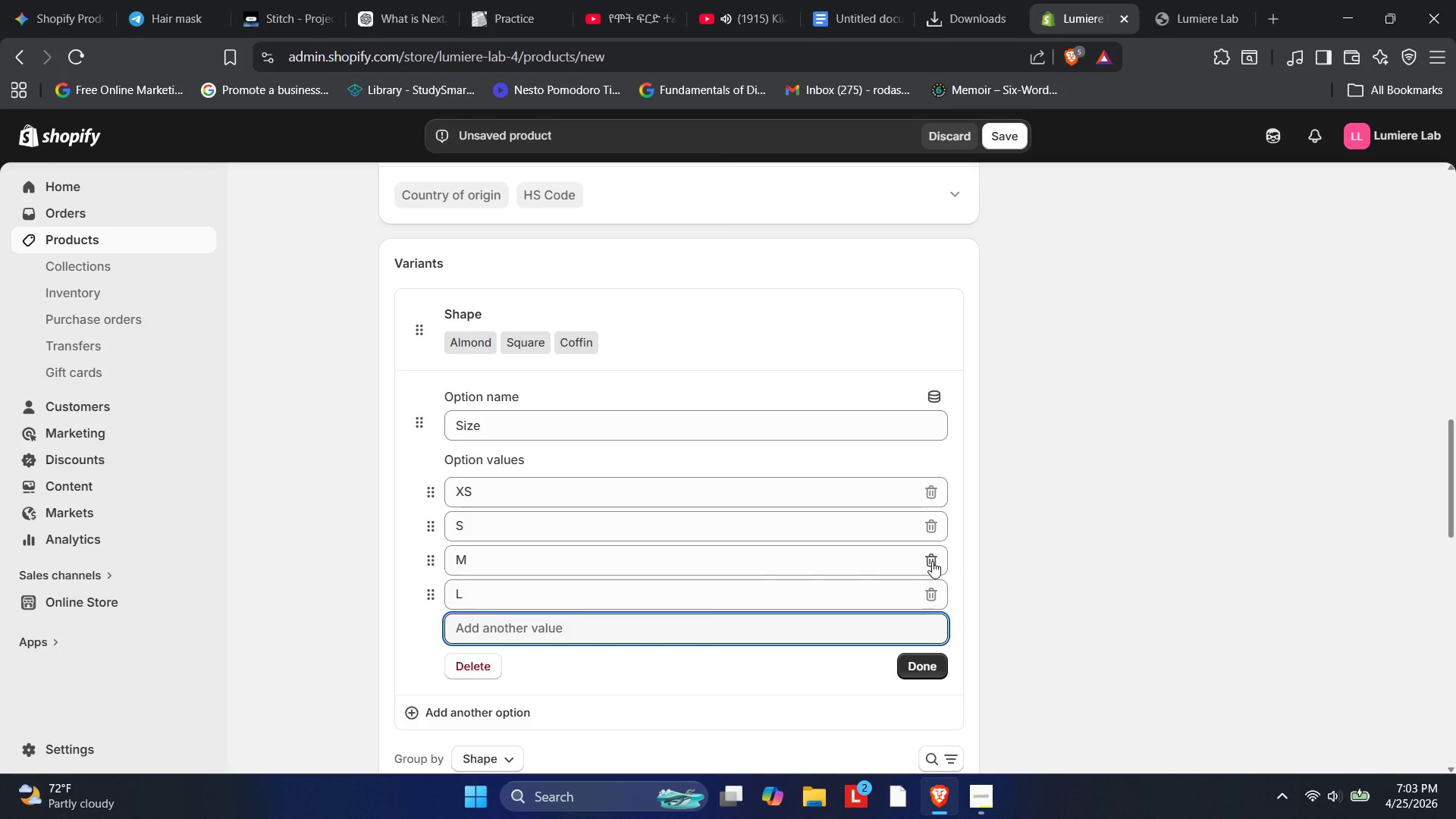 
type(Custom)
 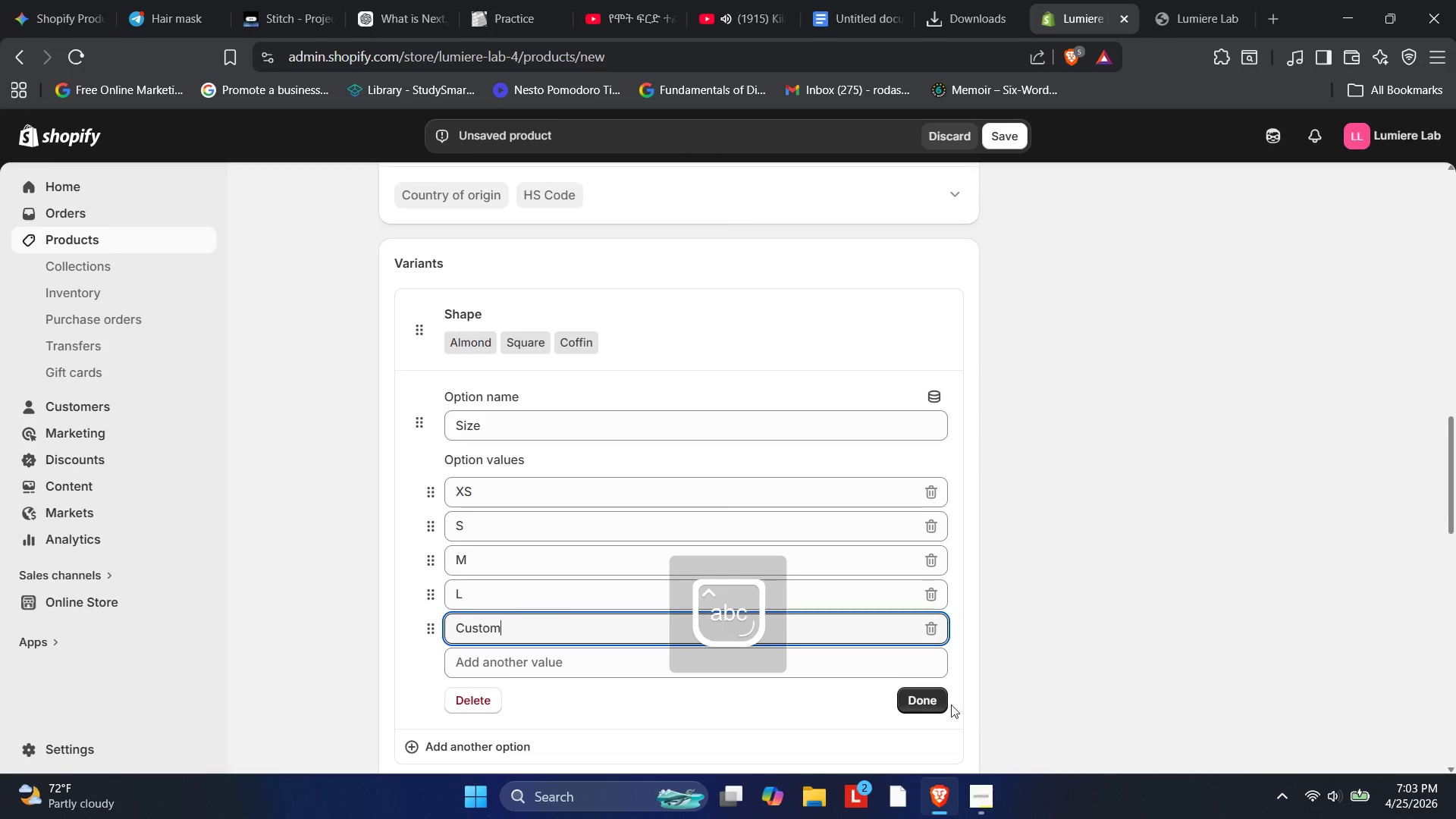 
left_click([923, 701])
 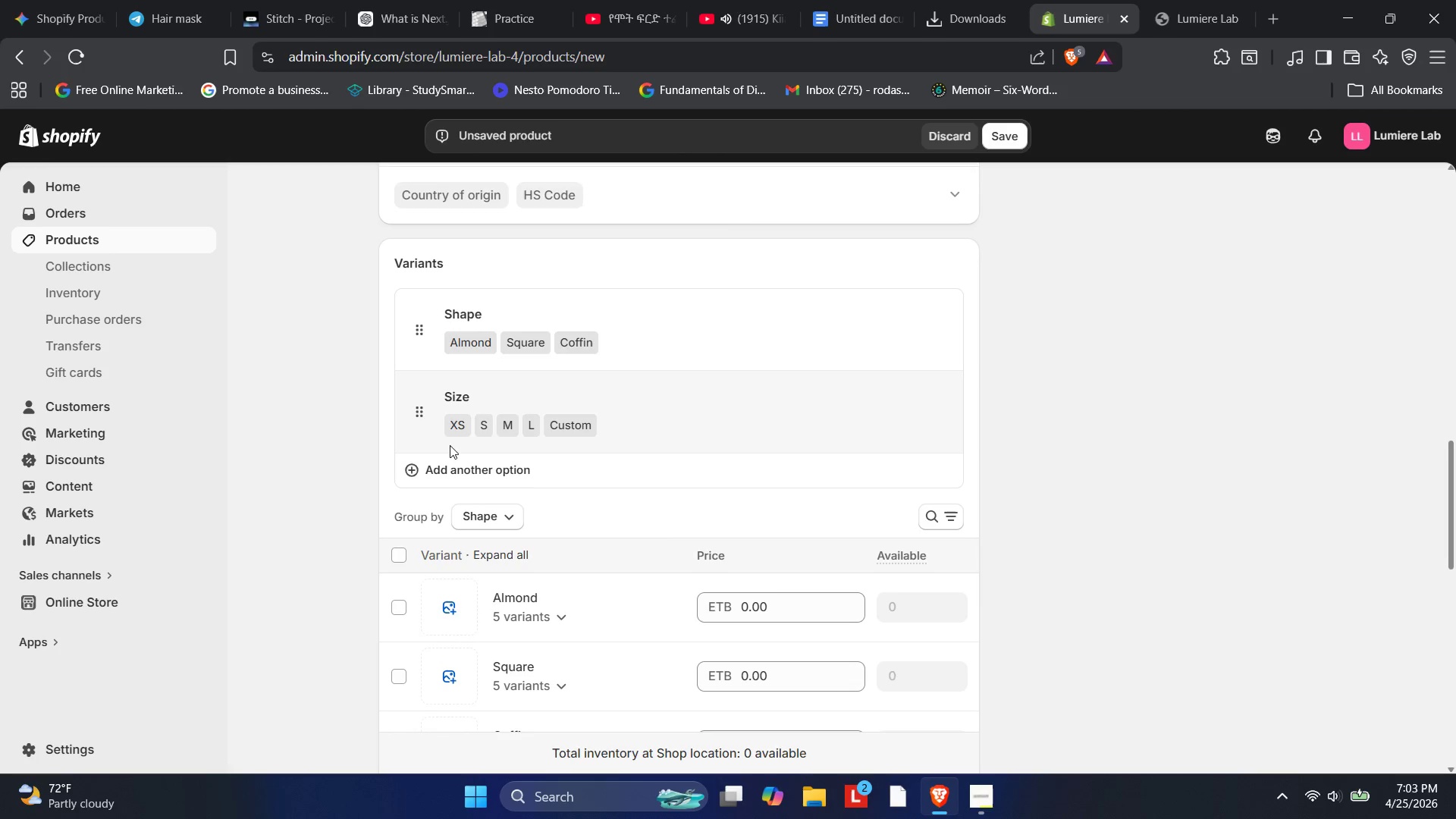 
left_click([466, 466])
 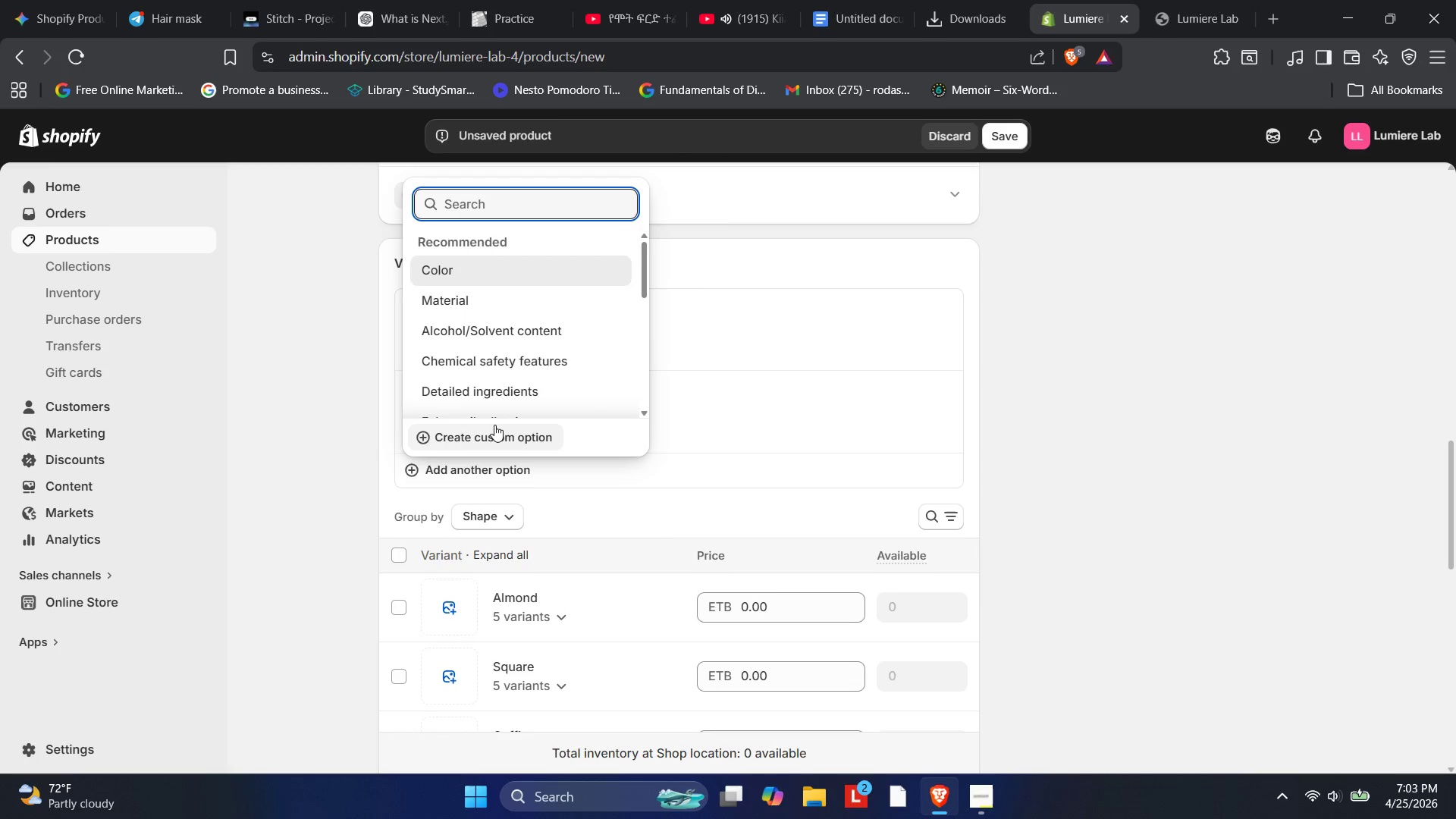 
left_click([484, 439])
 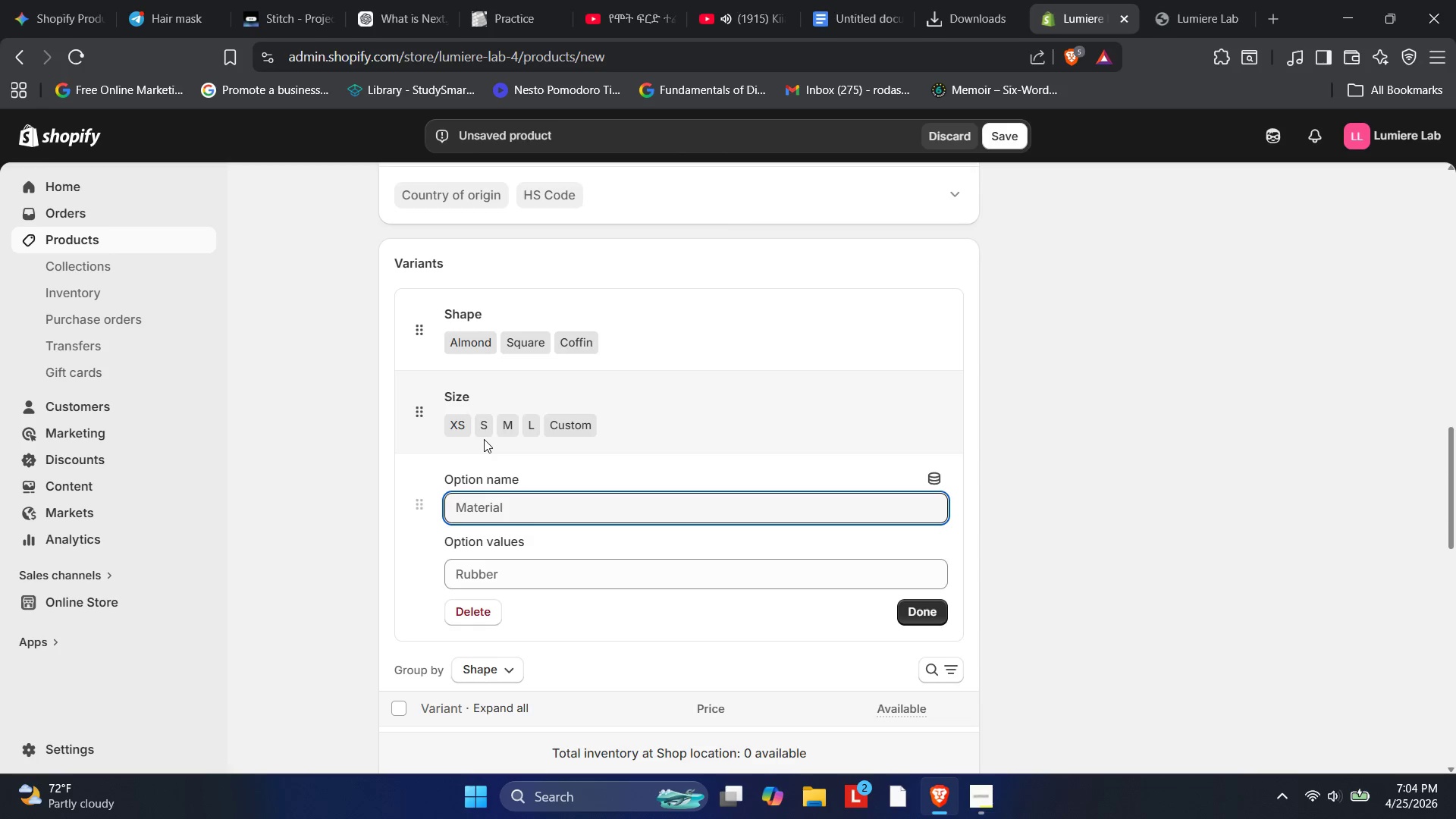 
wait(7.36)
 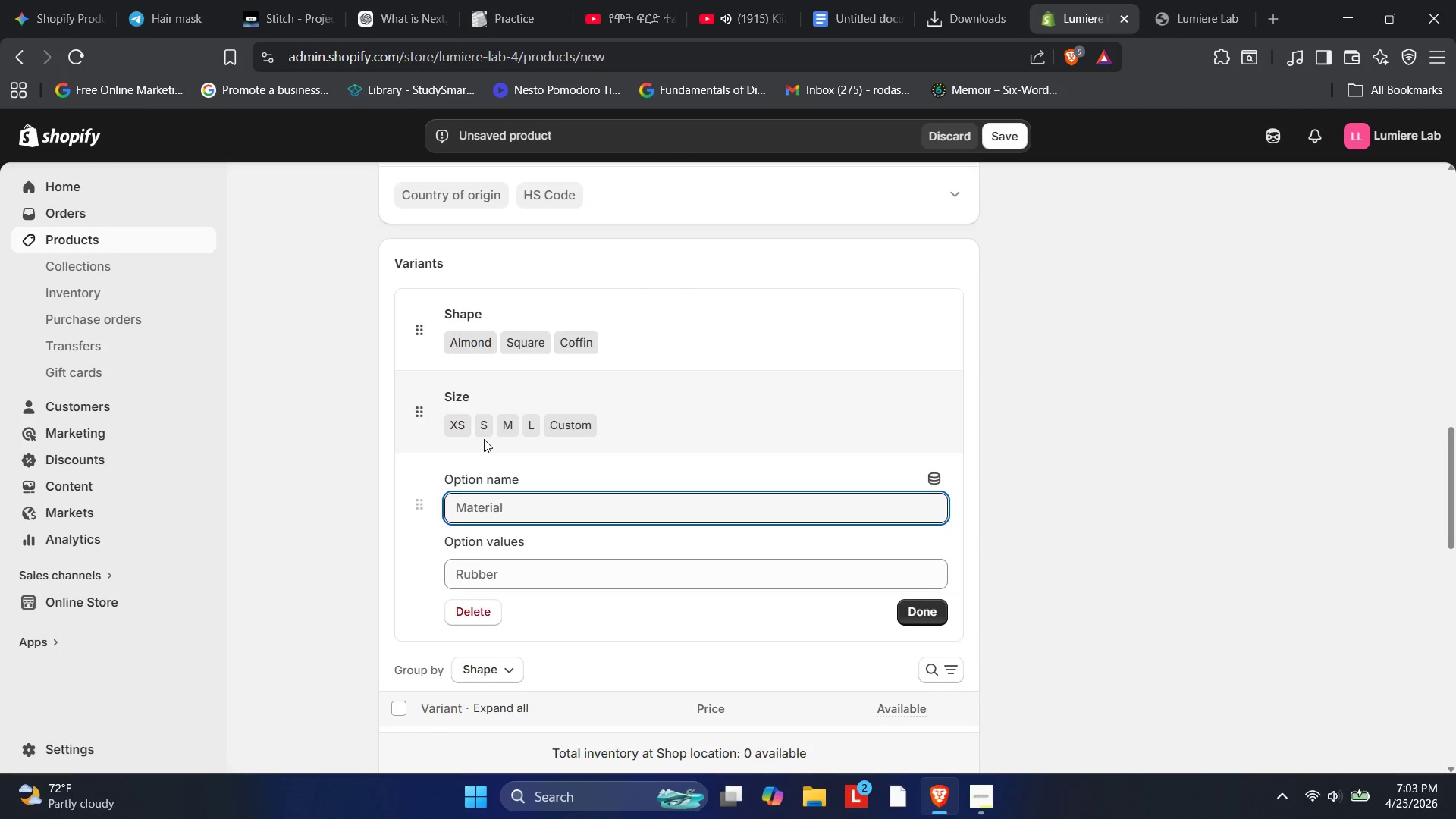 
left_click([959, 0])
 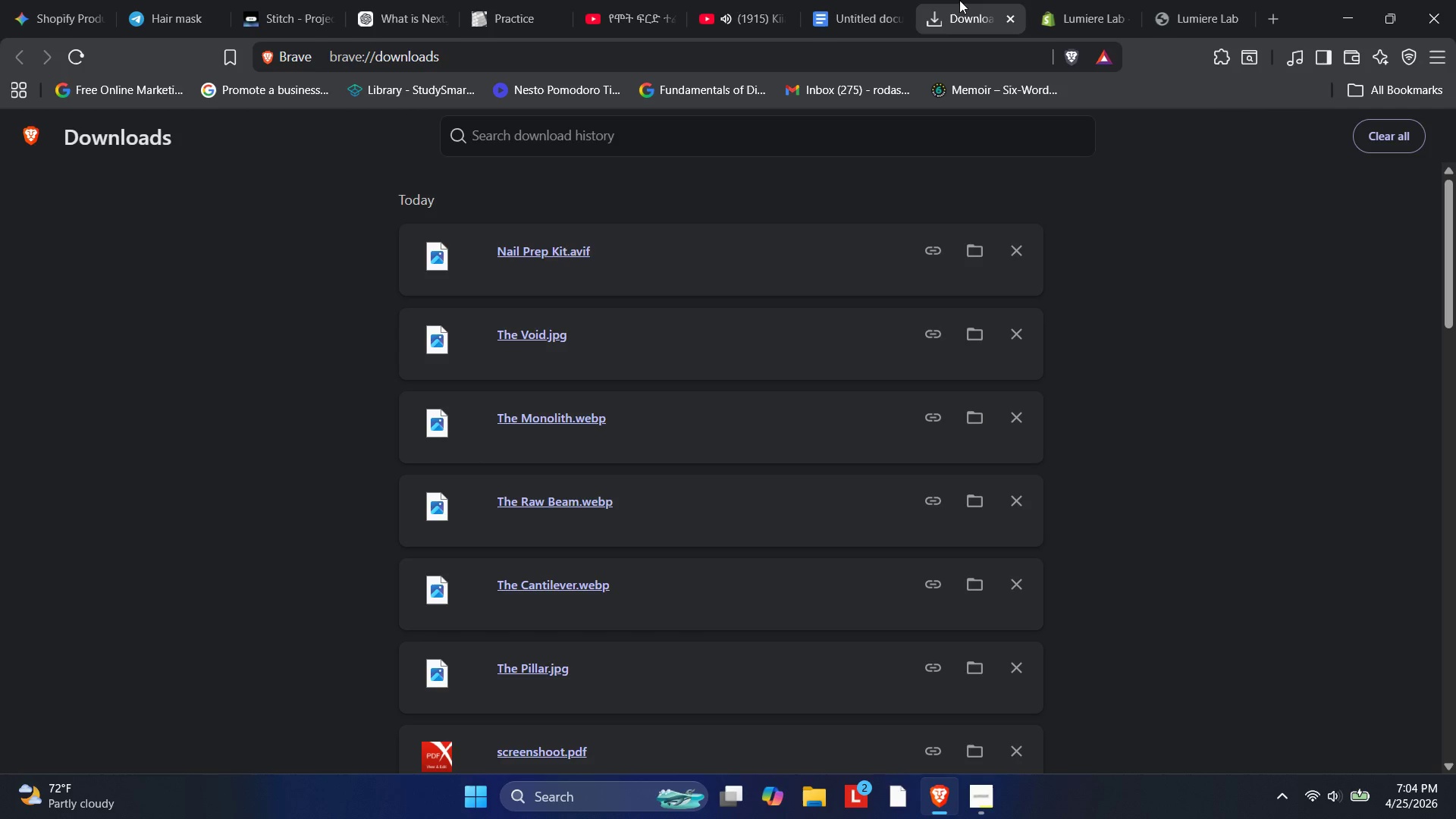 
wait(5.69)
 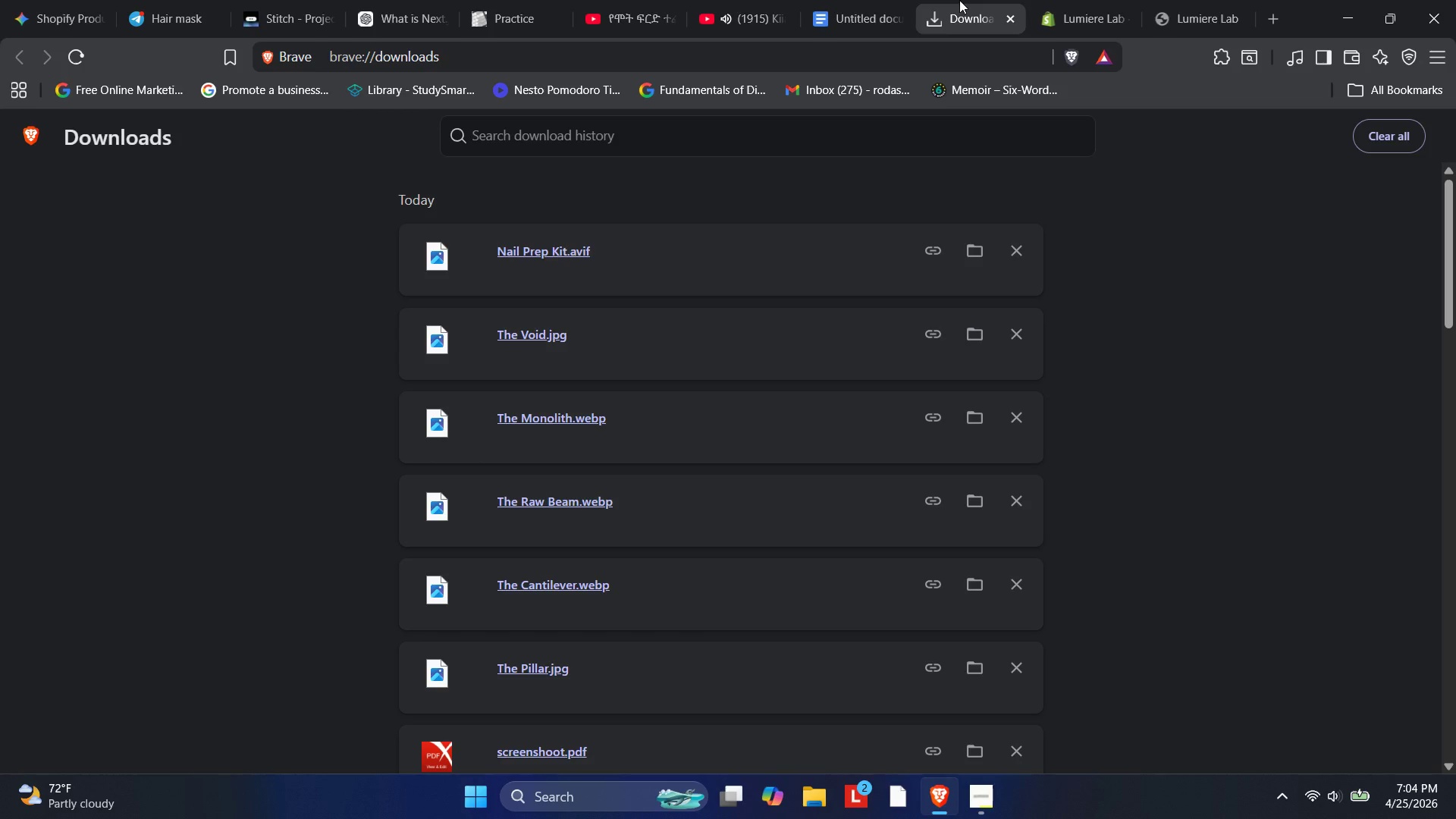 
left_click([1053, 0])
 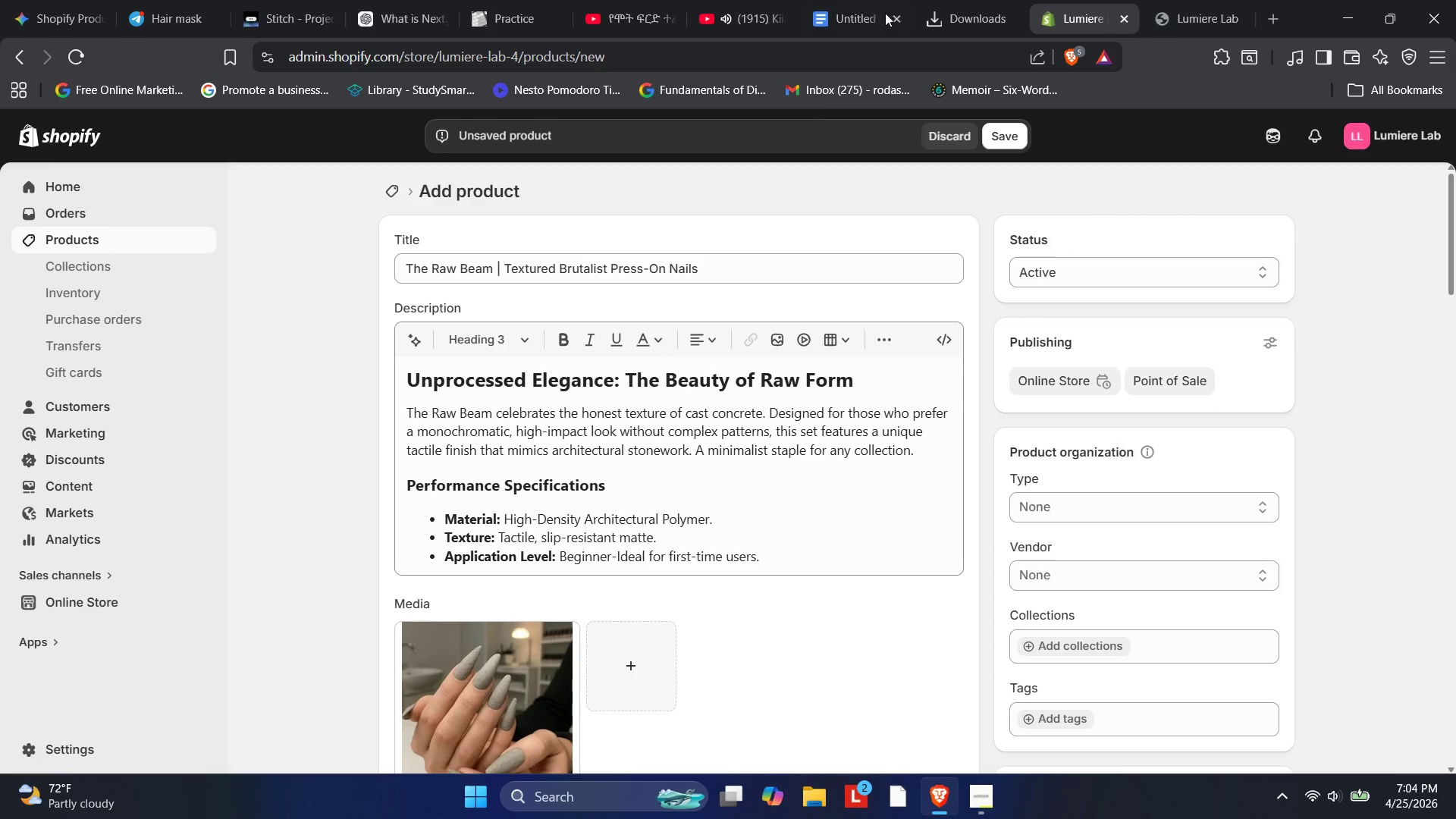 
mouse_move([1186, -1])
 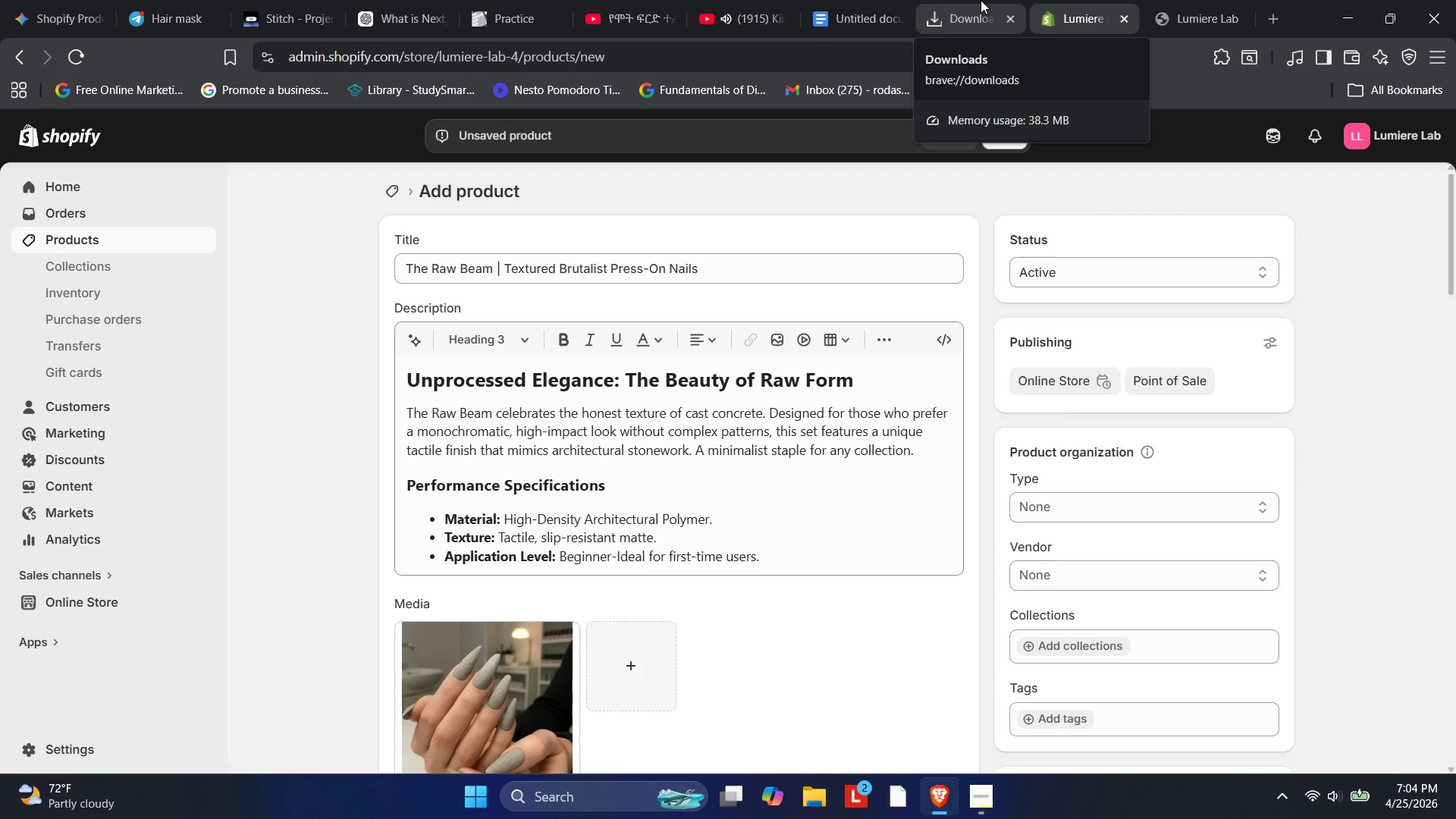 
left_click([981, 0])
 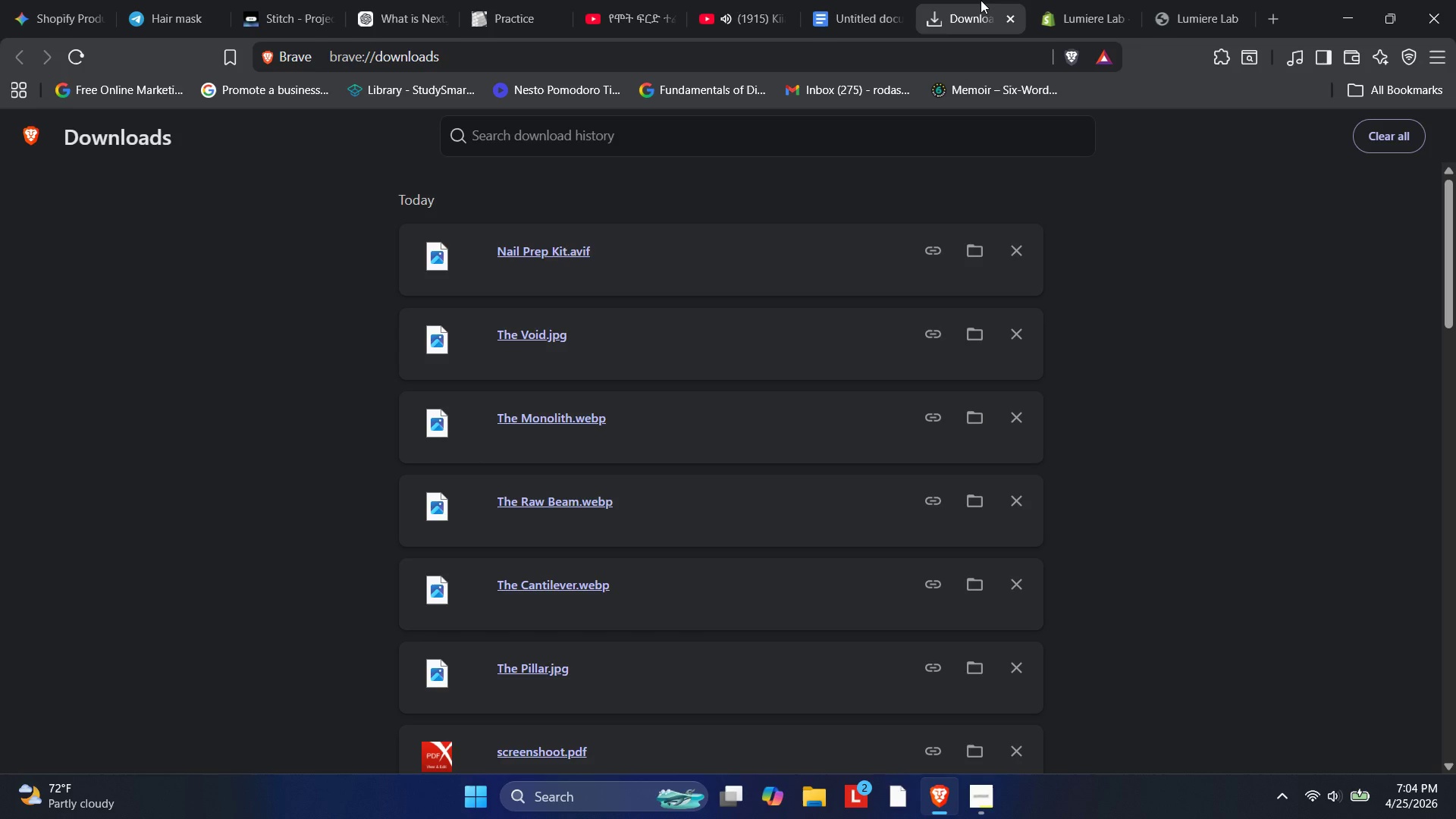 
wait(5.83)
 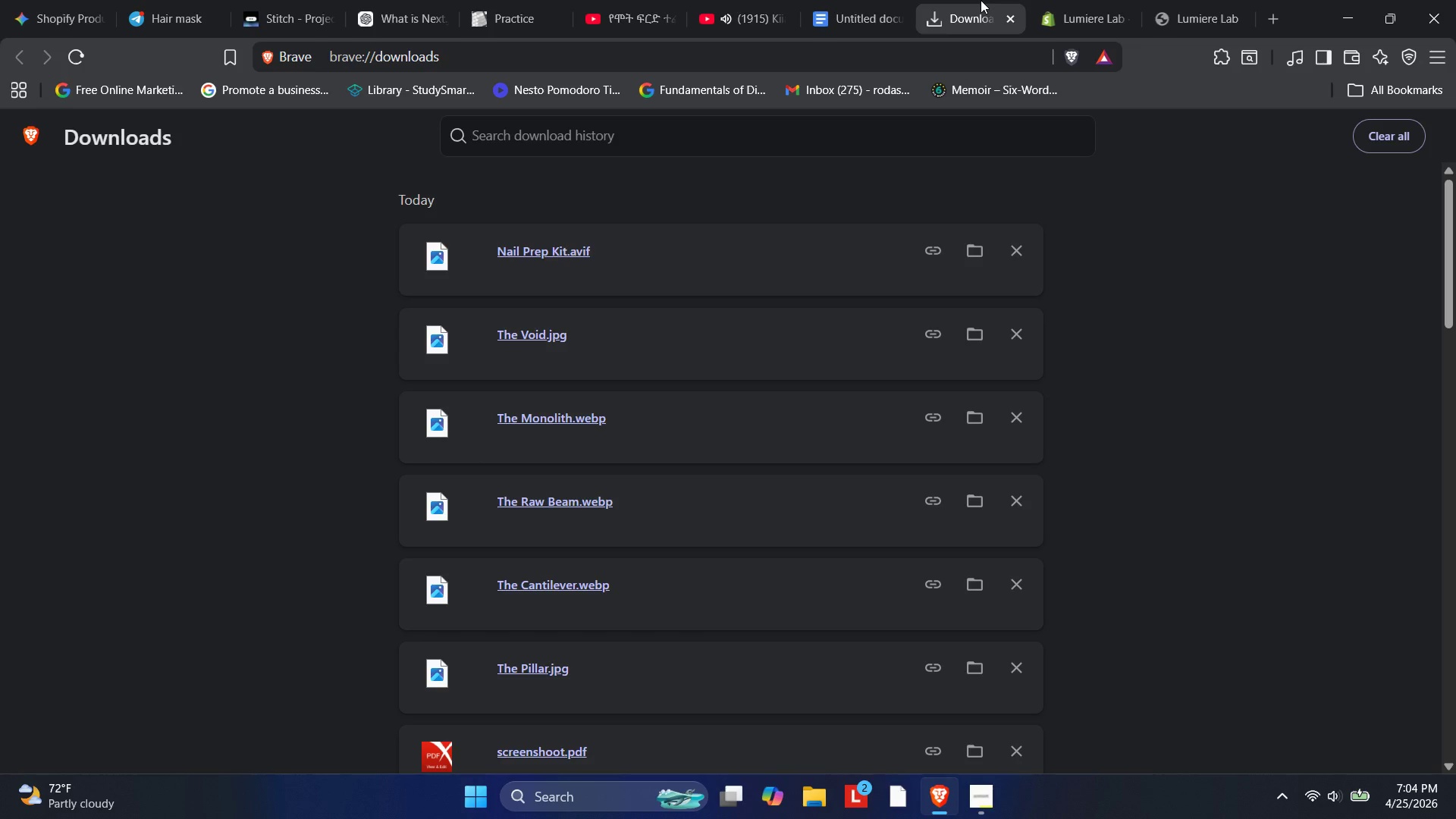 
left_click([1100, 0])
 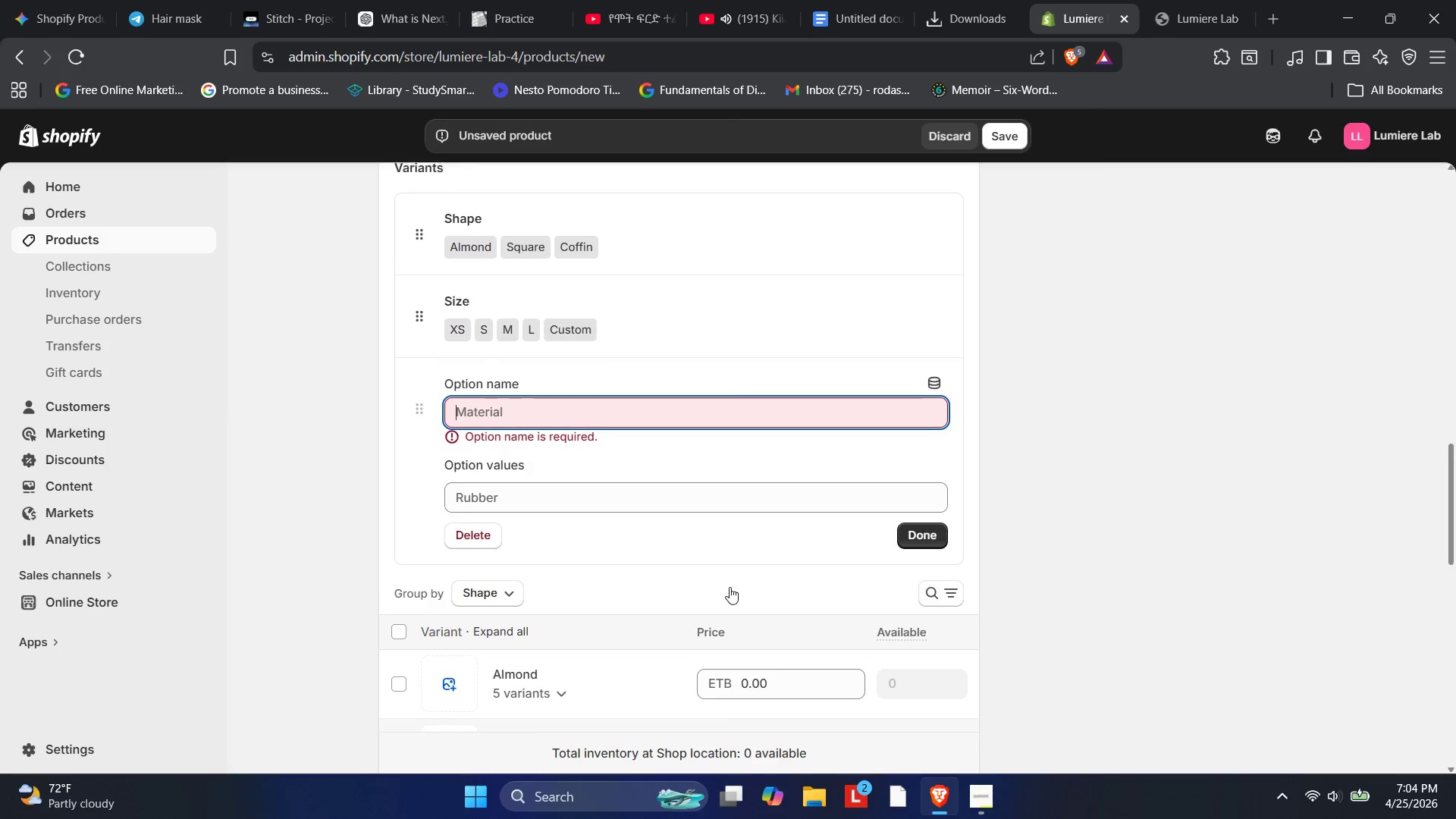 
left_click([479, 411])
 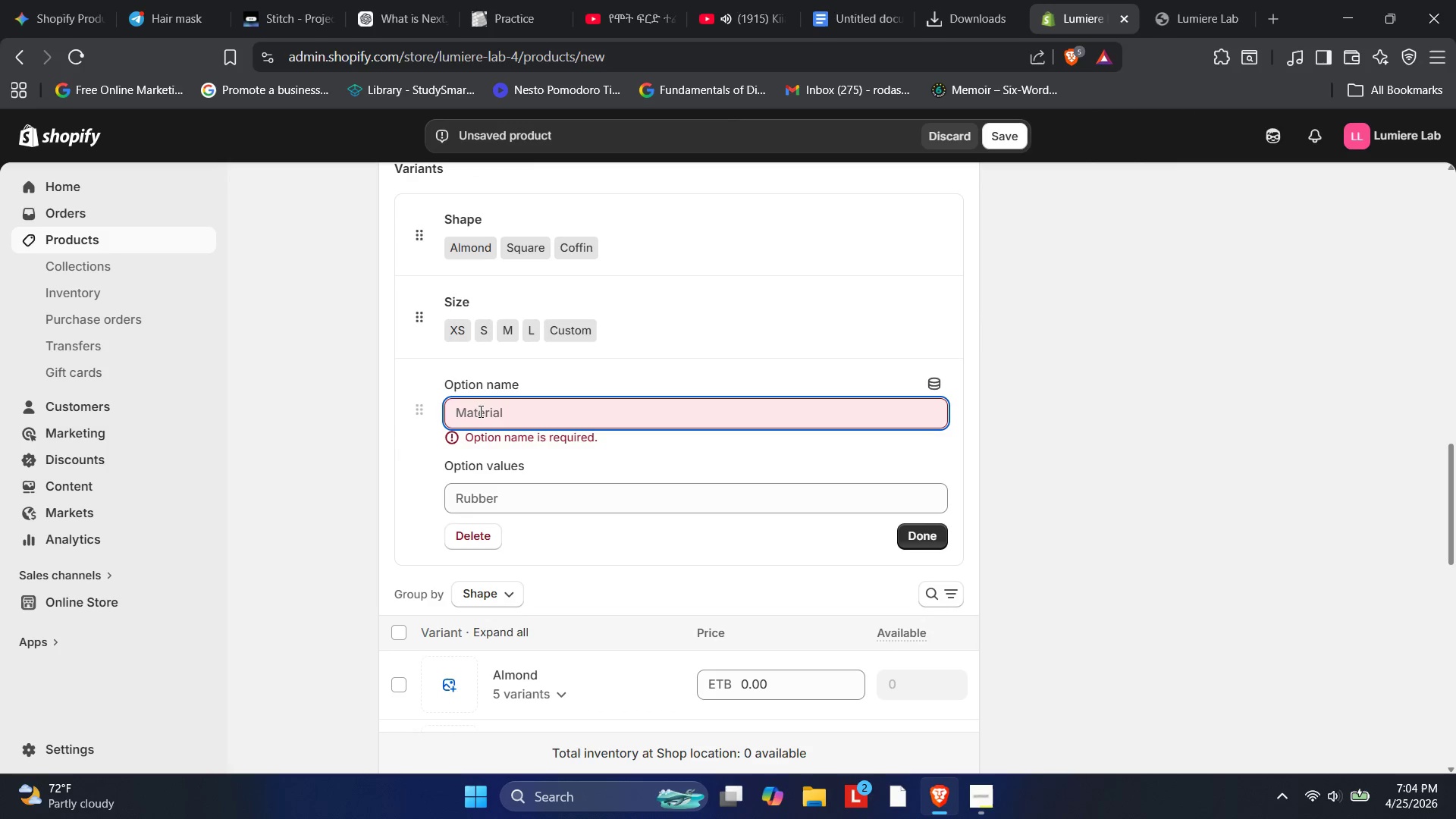 
type(H)
key(Backspace)
type(Finish)
 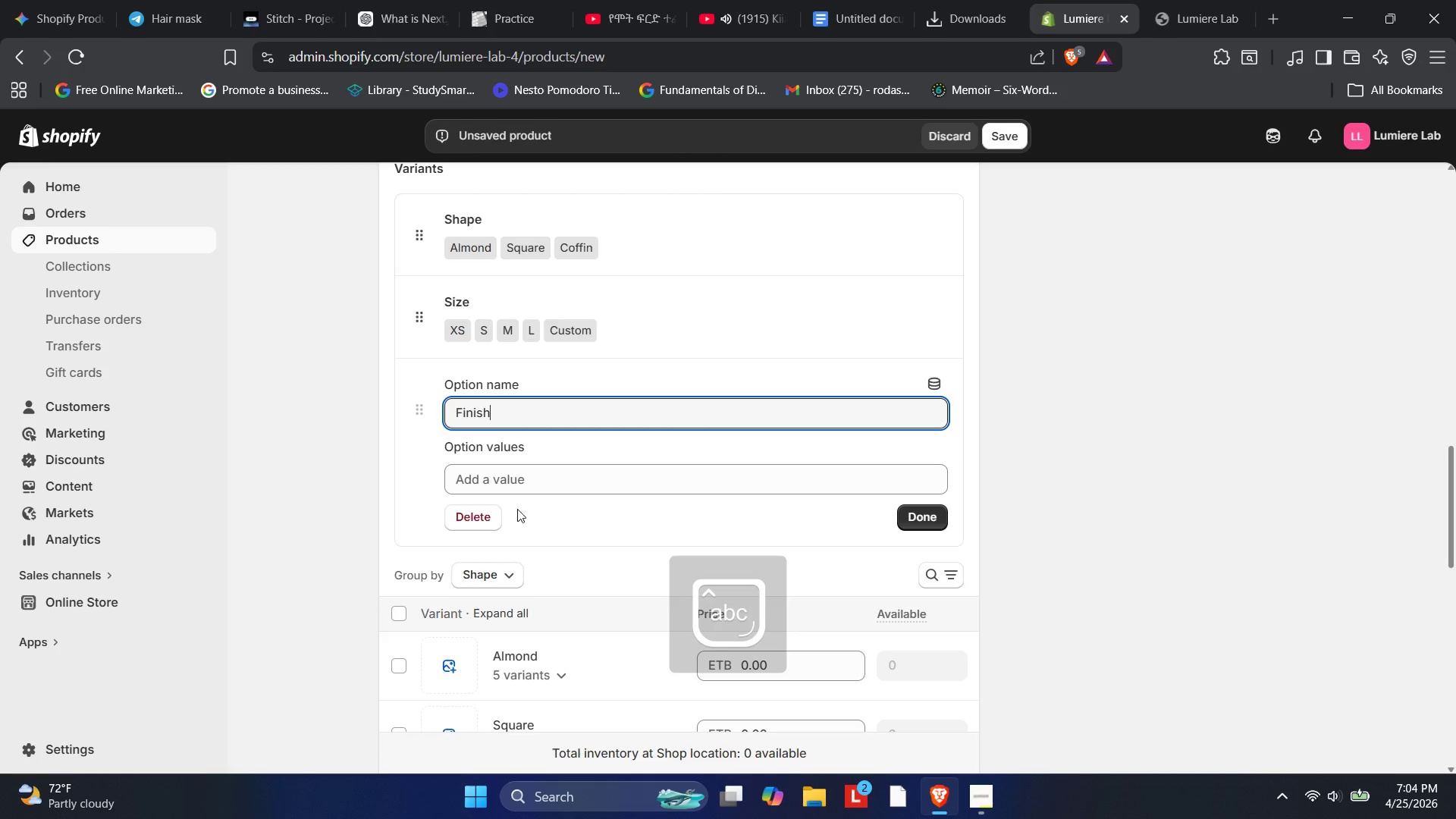 
left_click([490, 469])
 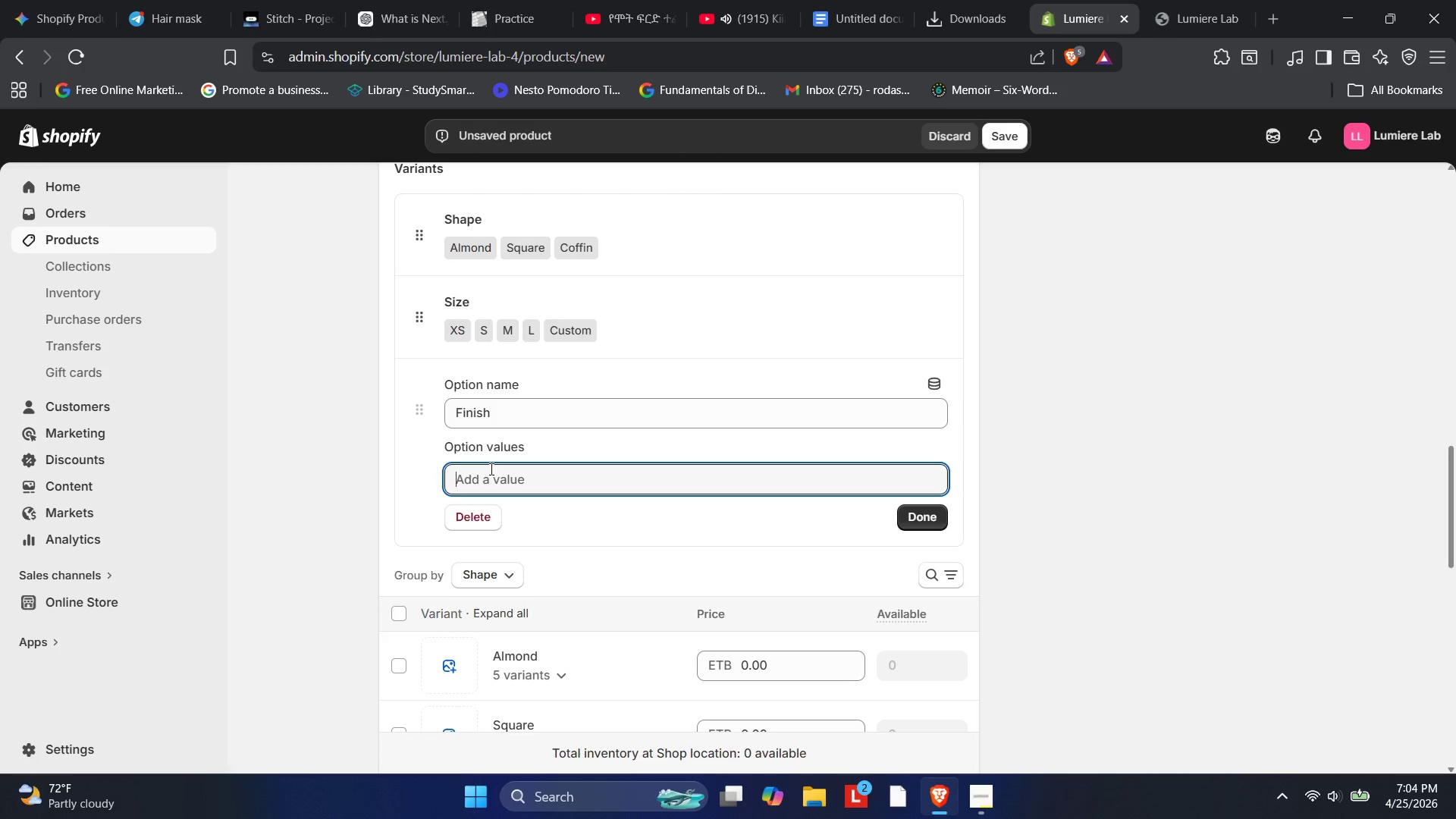 
type(Matte Concrete)
 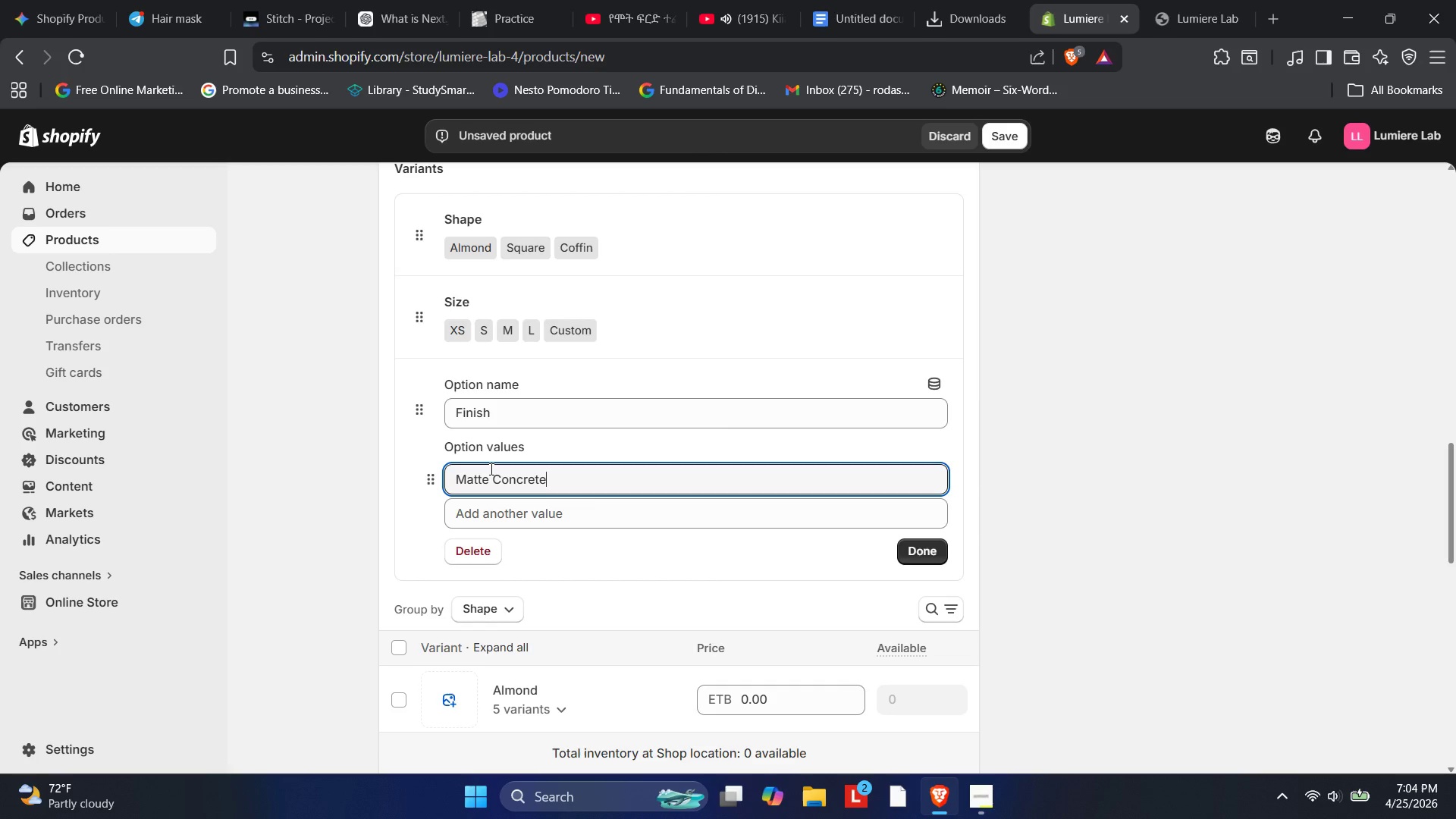 
key(Enter)
 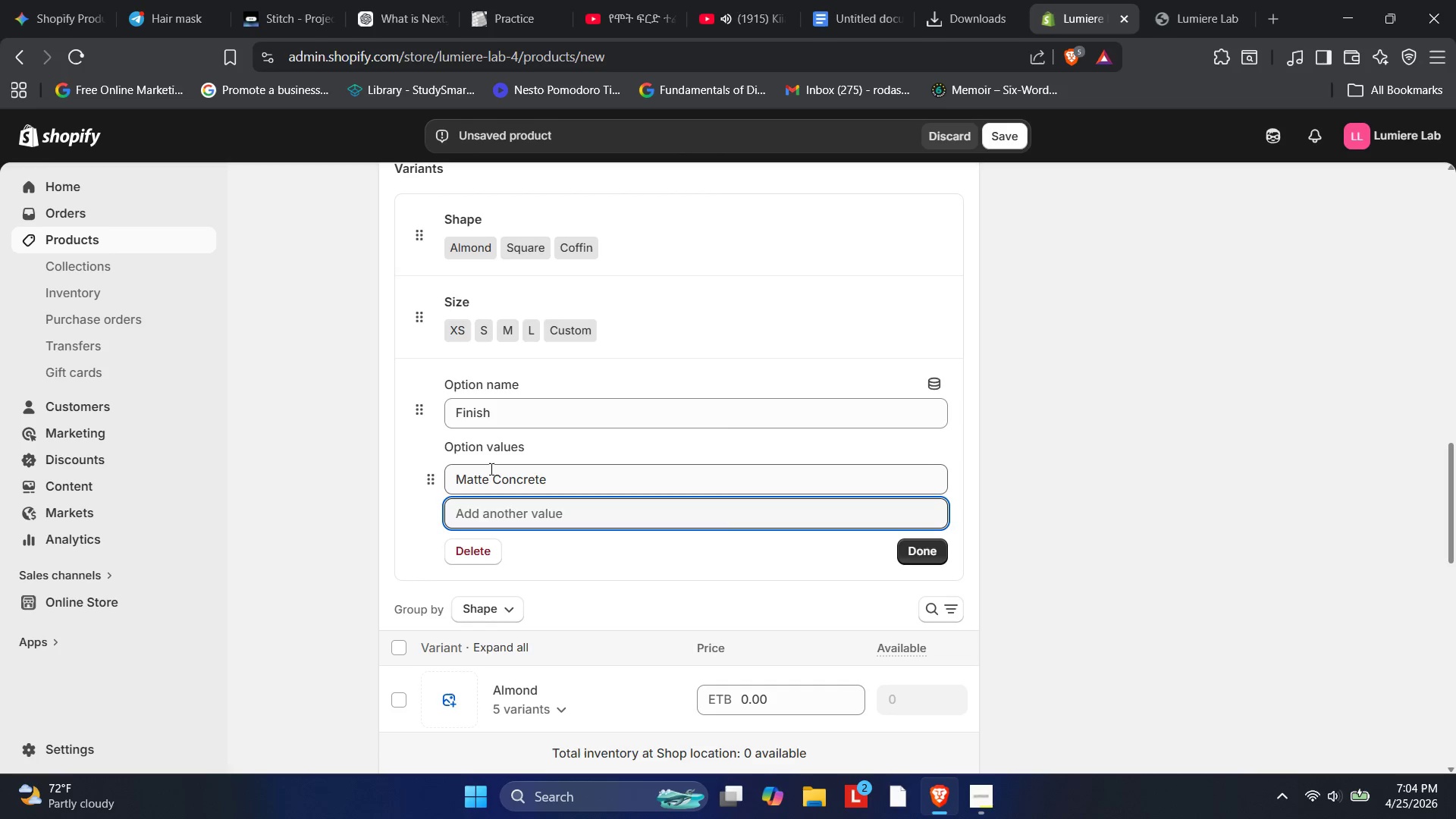 
type(High-Gloss s)
key(Backspace)
type(Stone)
 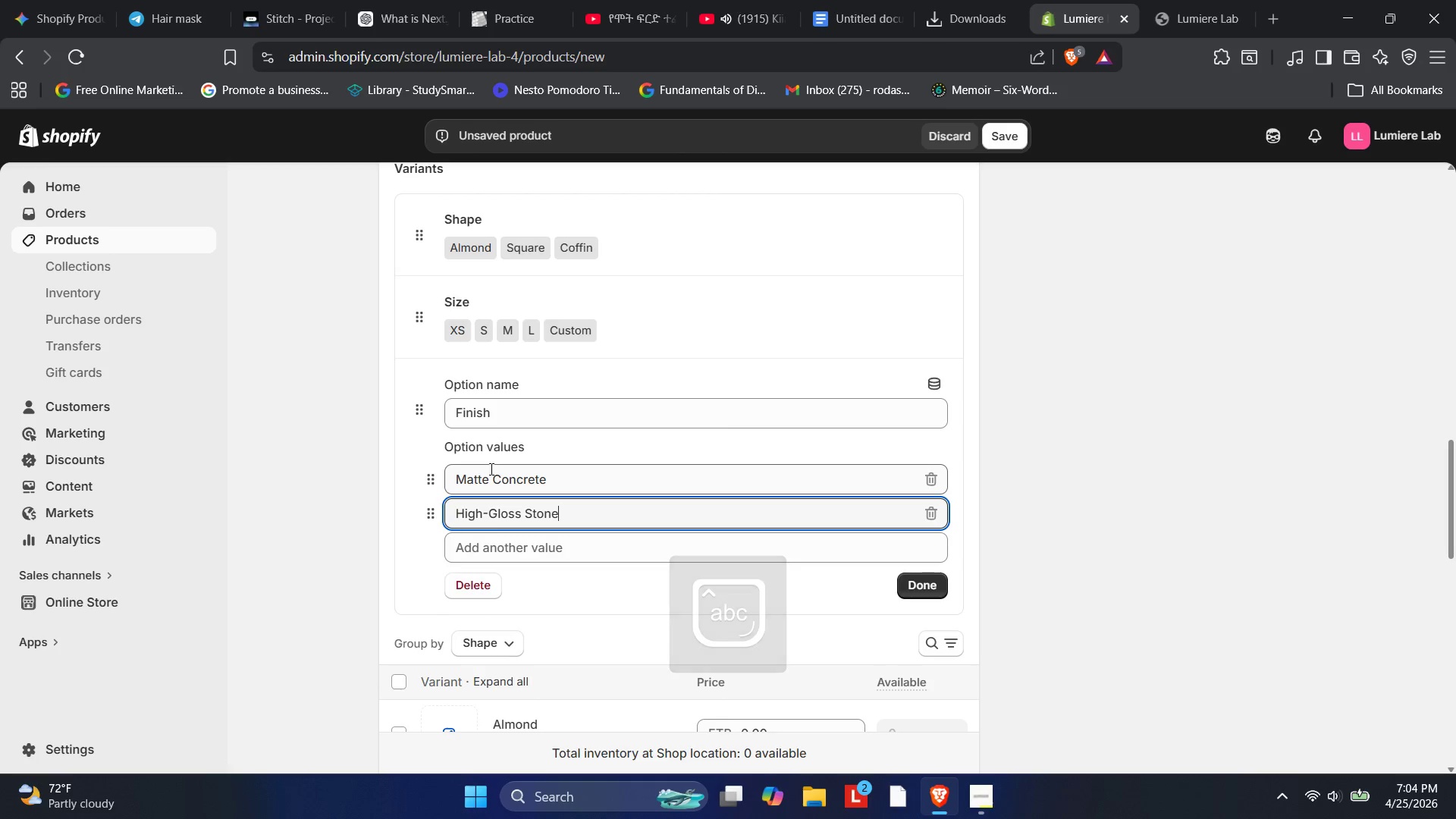 
key(Enter)
 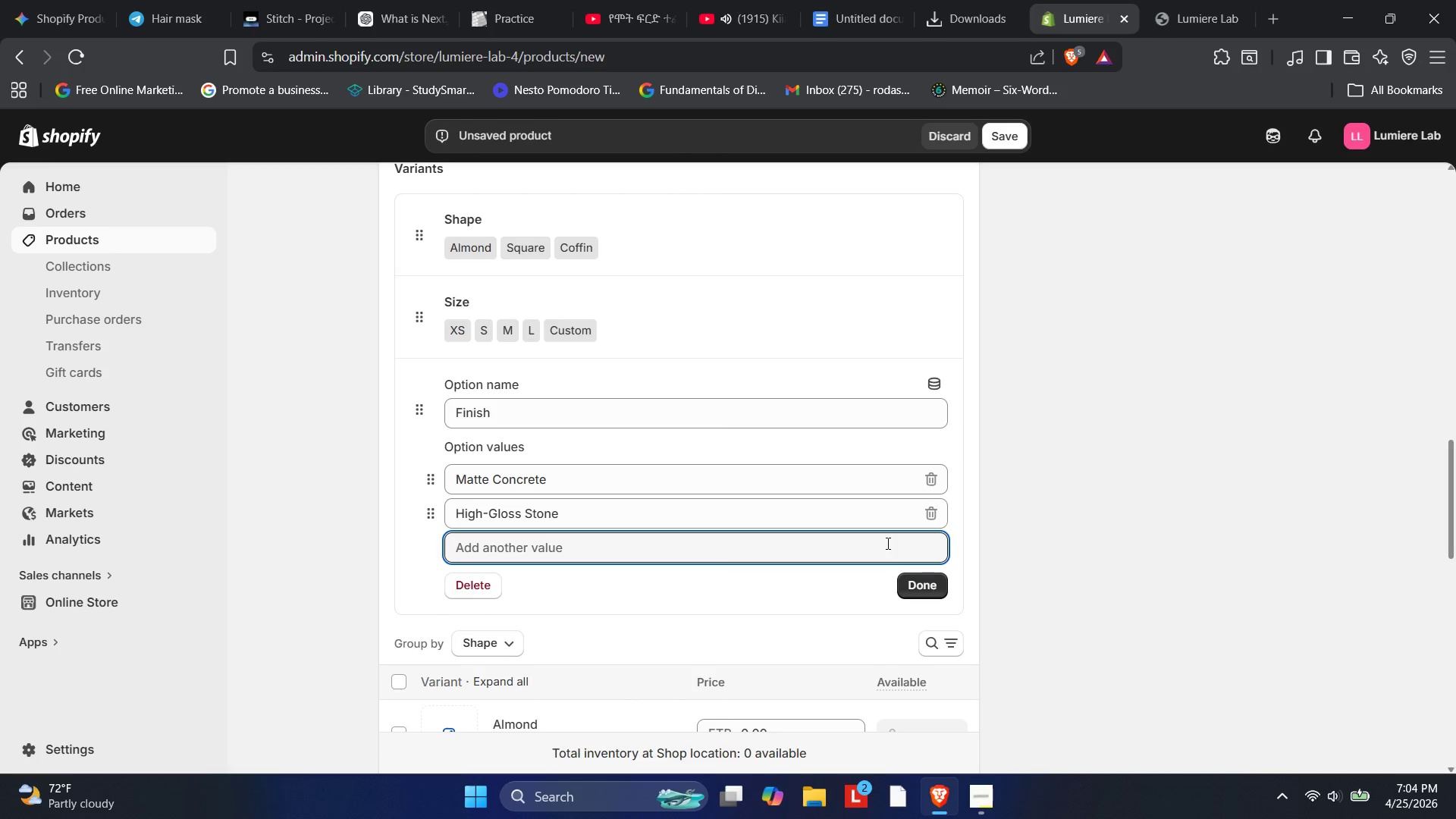 
left_click([912, 583])
 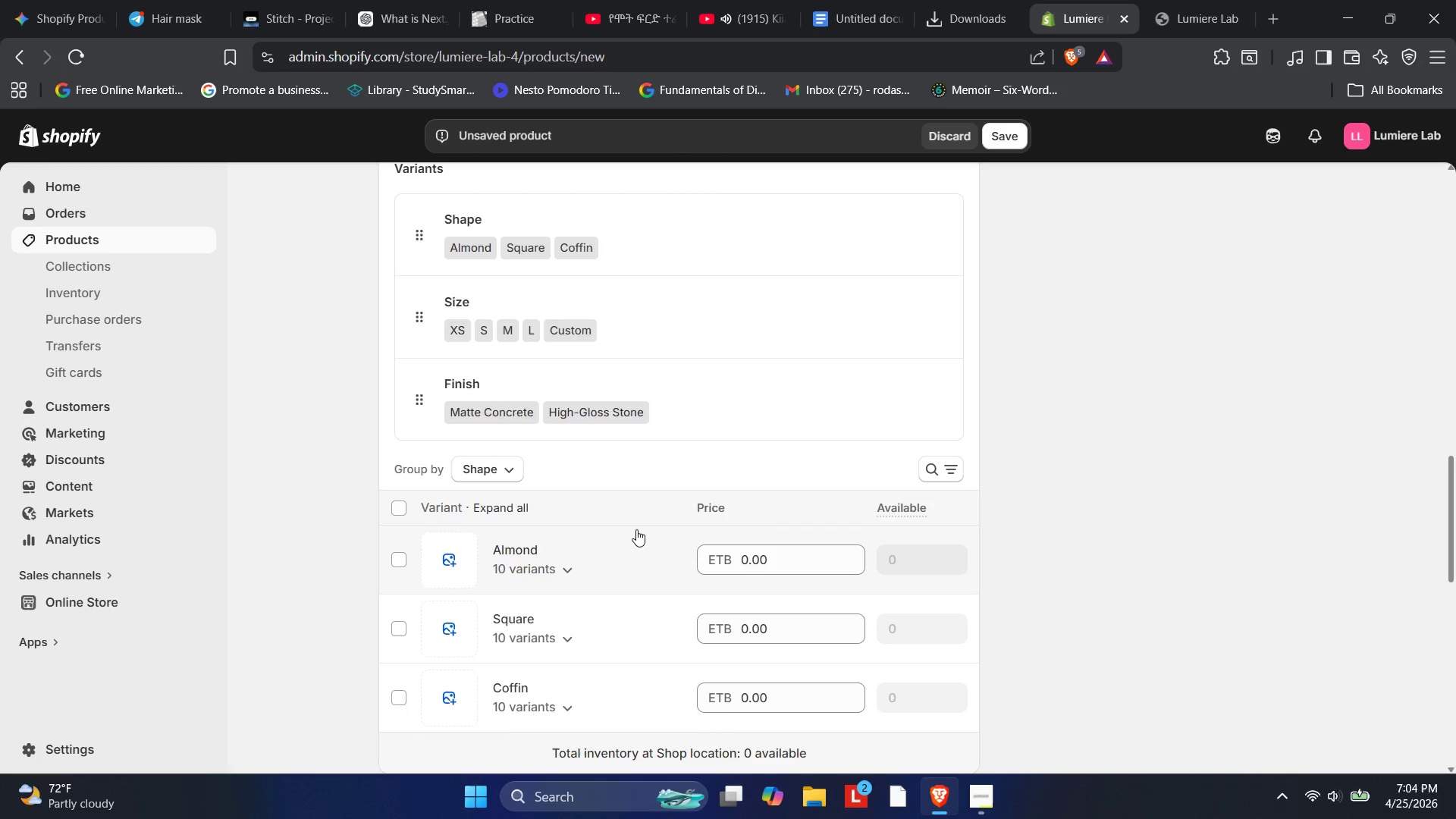 
scroll: coordinate [633, 528], scroll_direction: up, amount: 3.0
 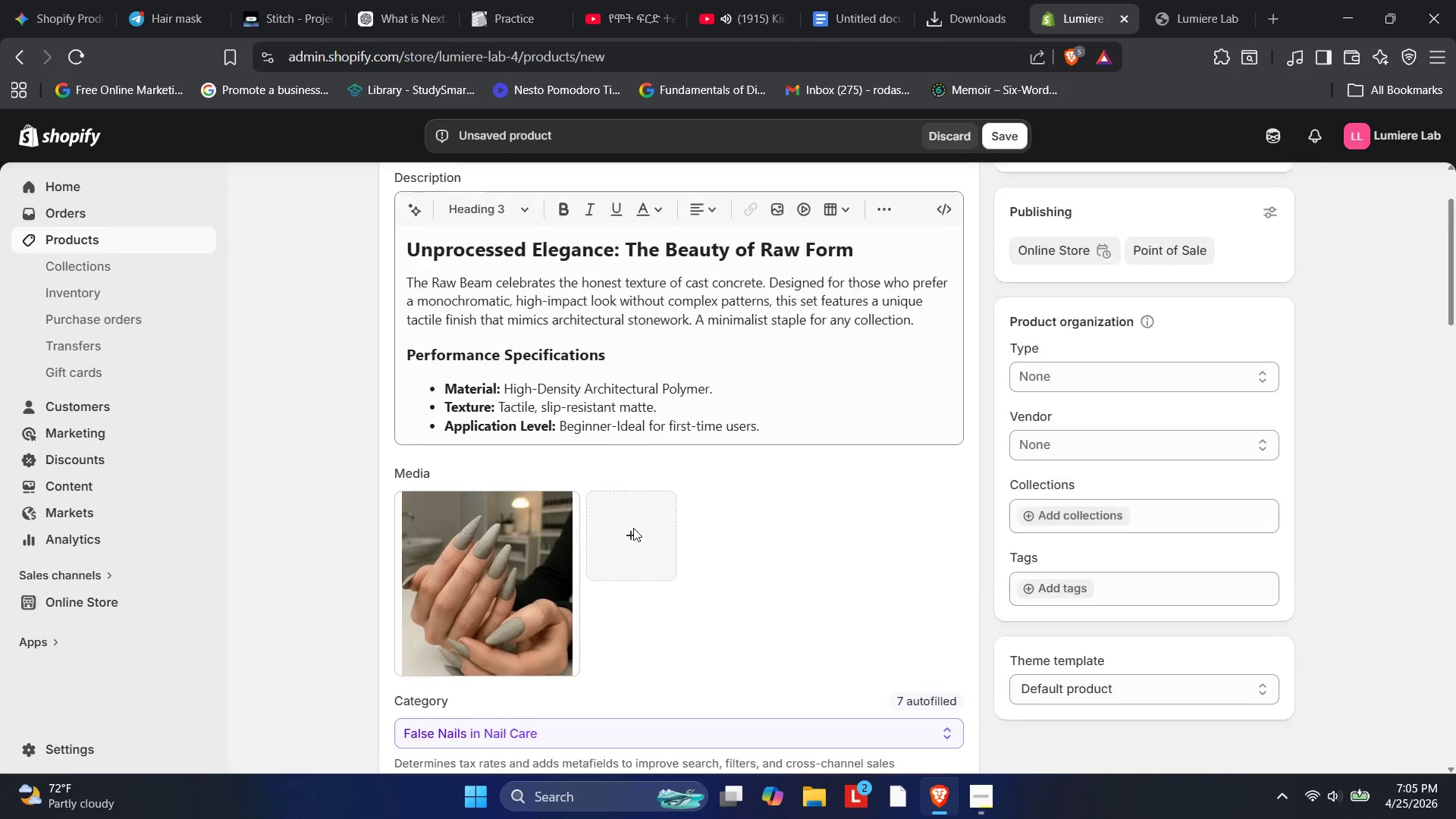 
scroll: coordinate [554, 528], scroll_direction: down, amount: 9.0
 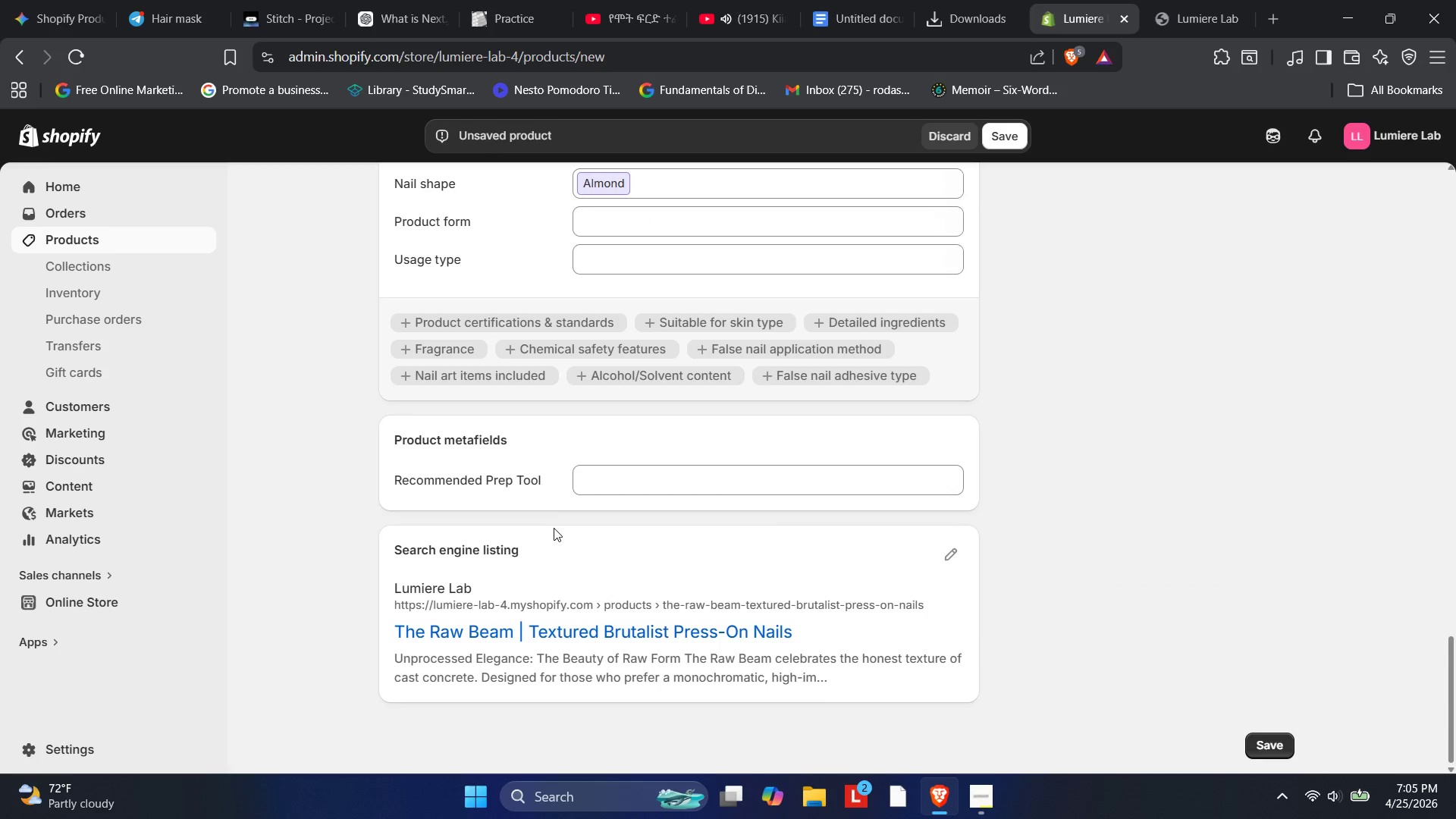 
left_click([617, 484])
 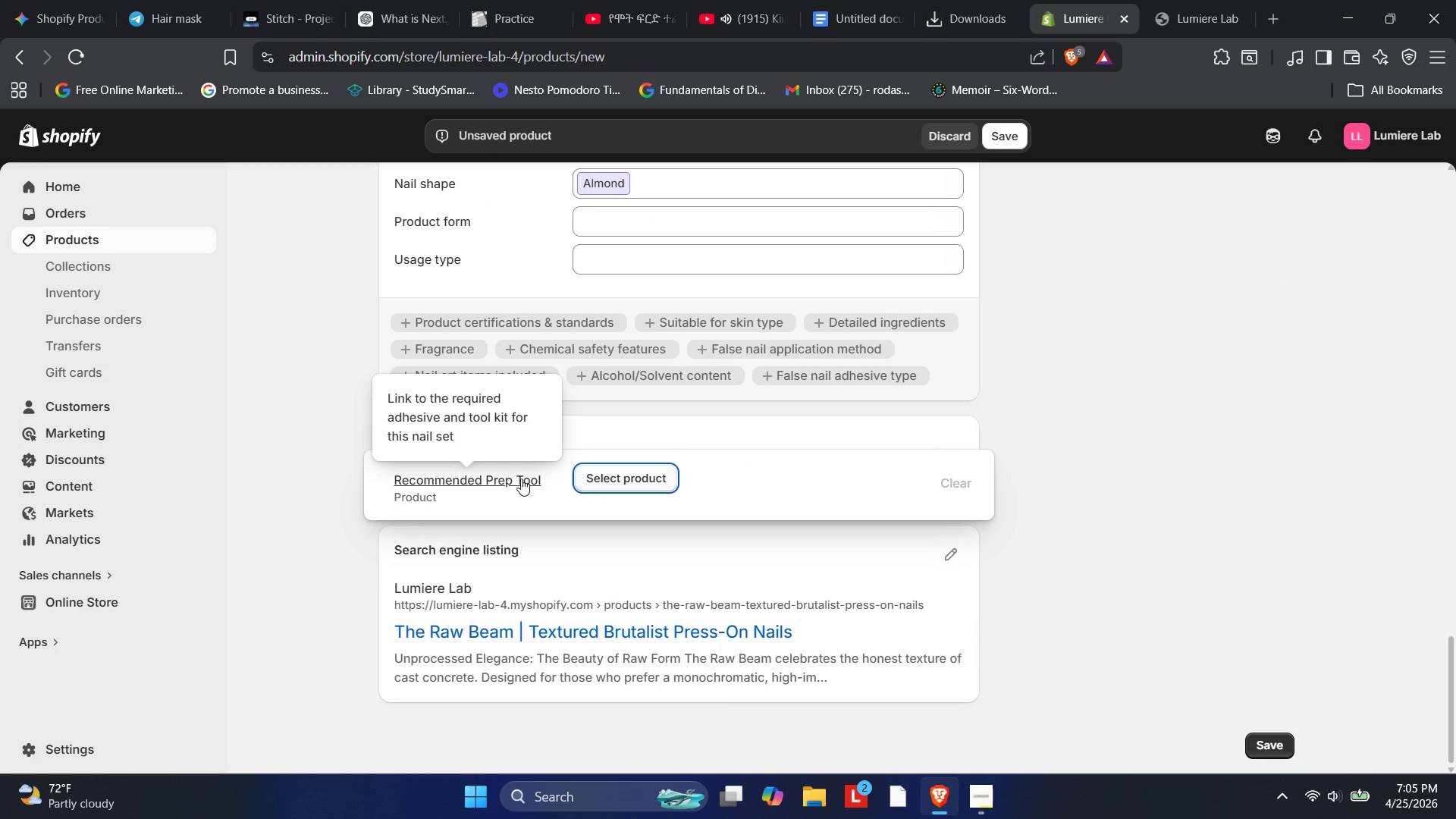 
left_click([588, 482])
 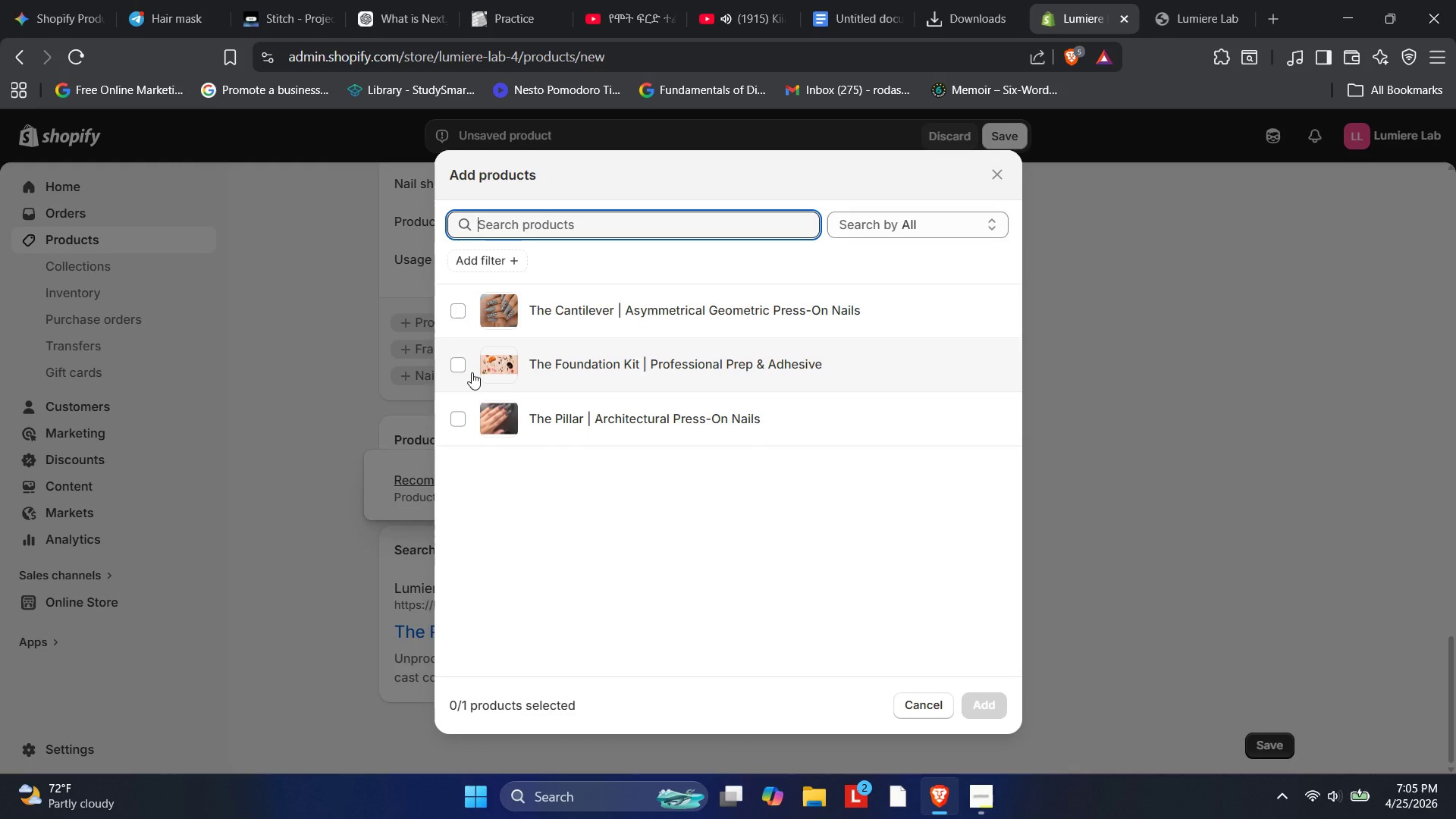 
left_click([464, 368])
 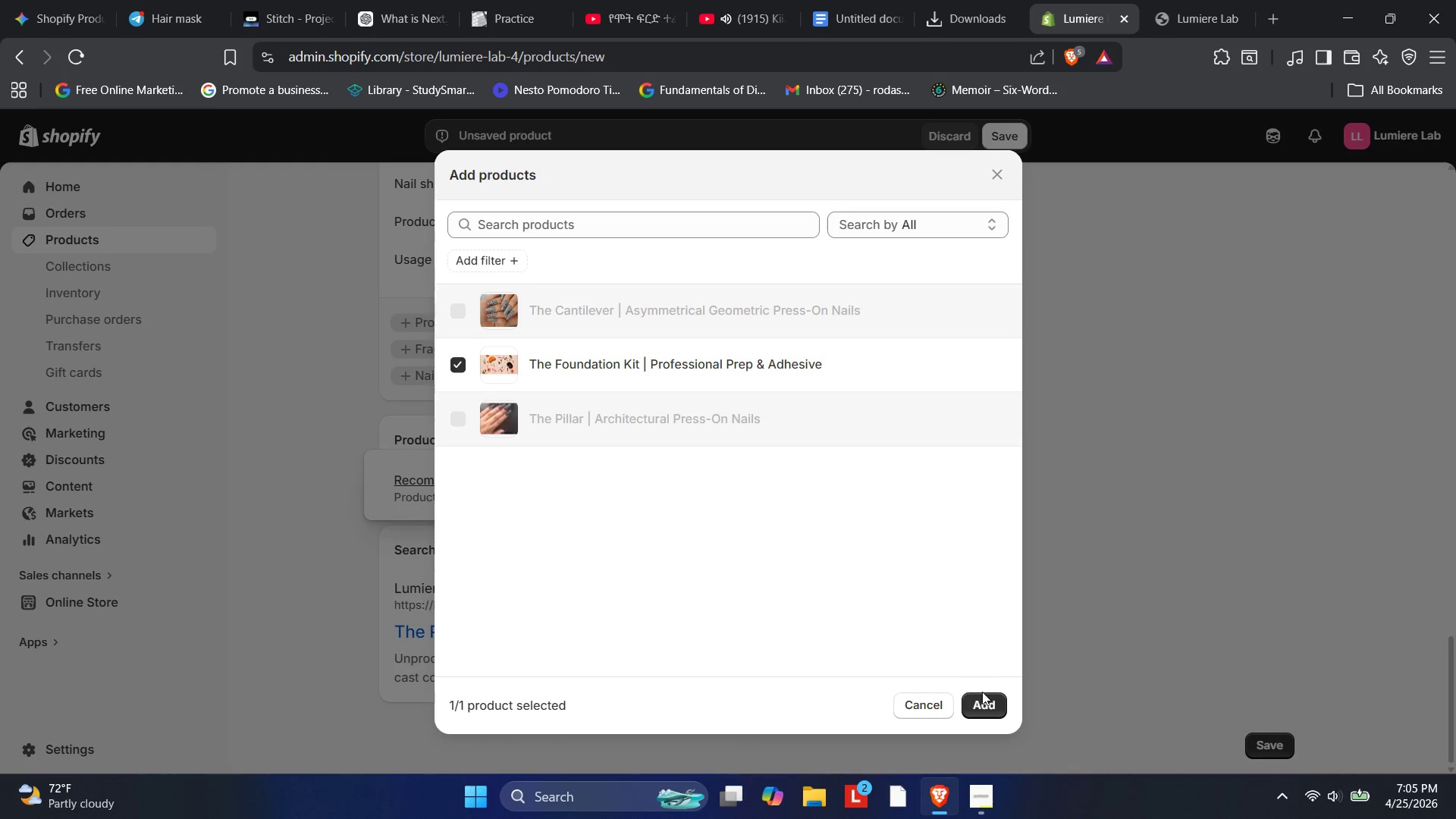 
left_click([993, 705])
 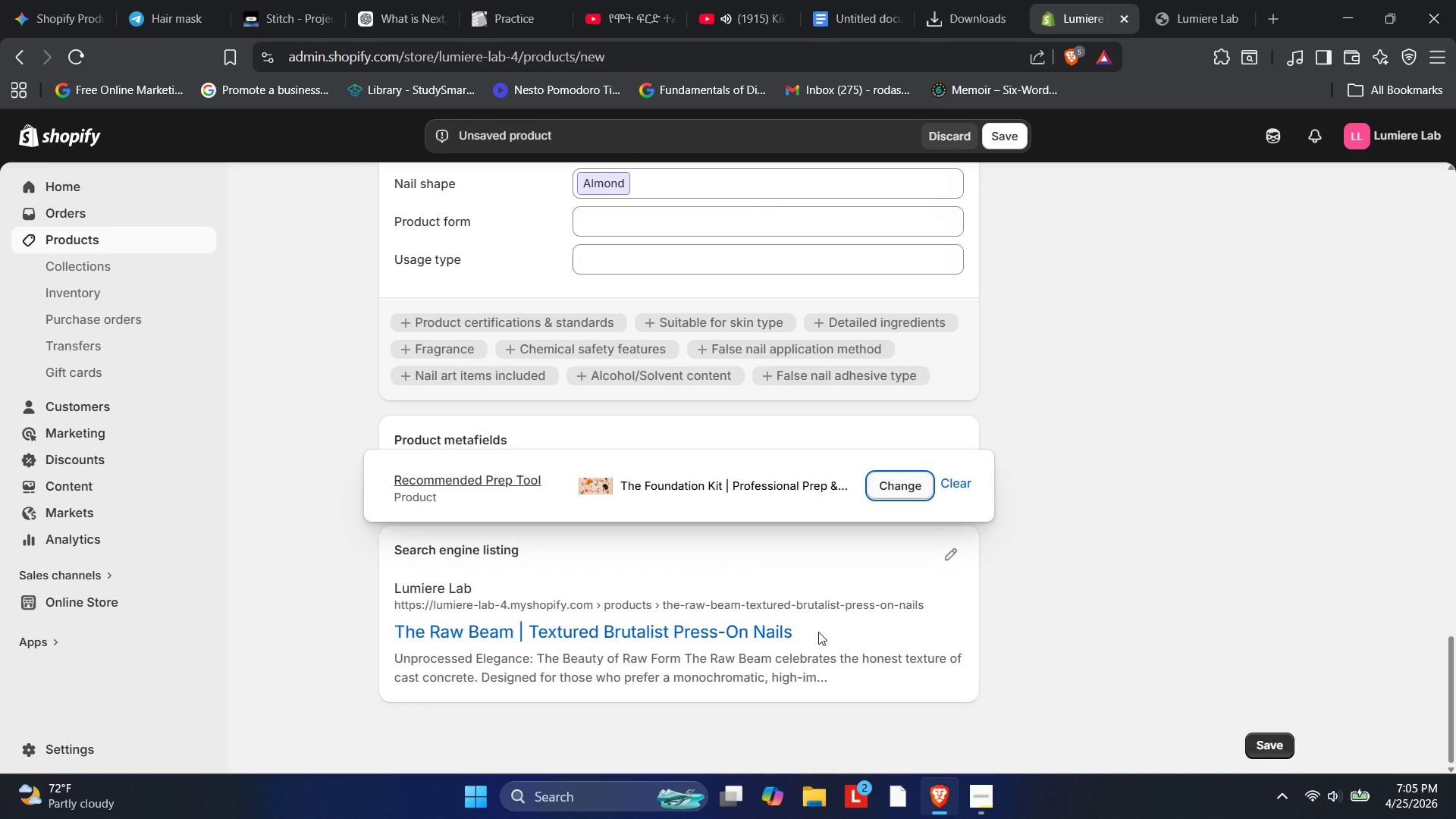 
wait(5.89)
 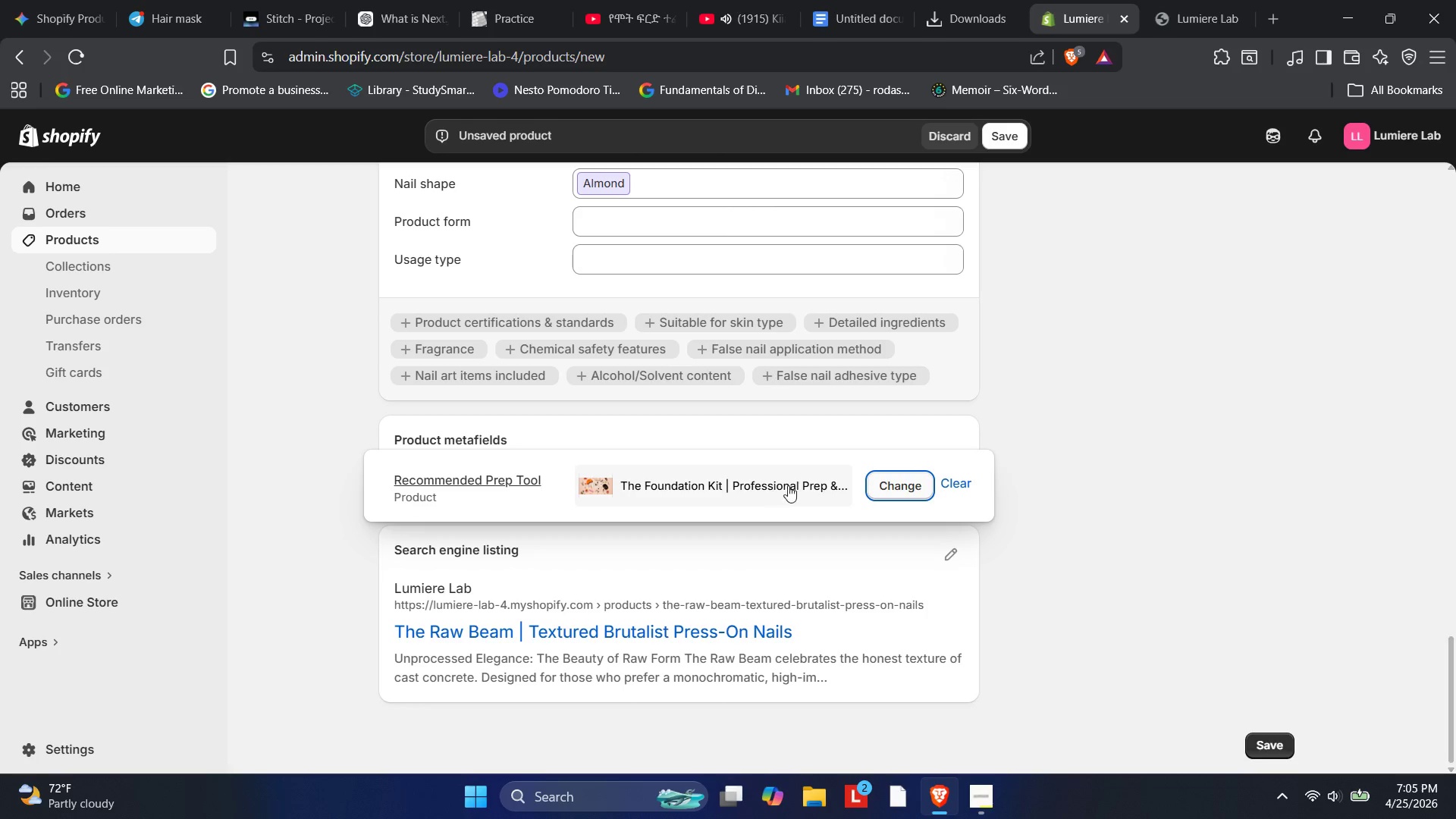 
left_click([978, 802])